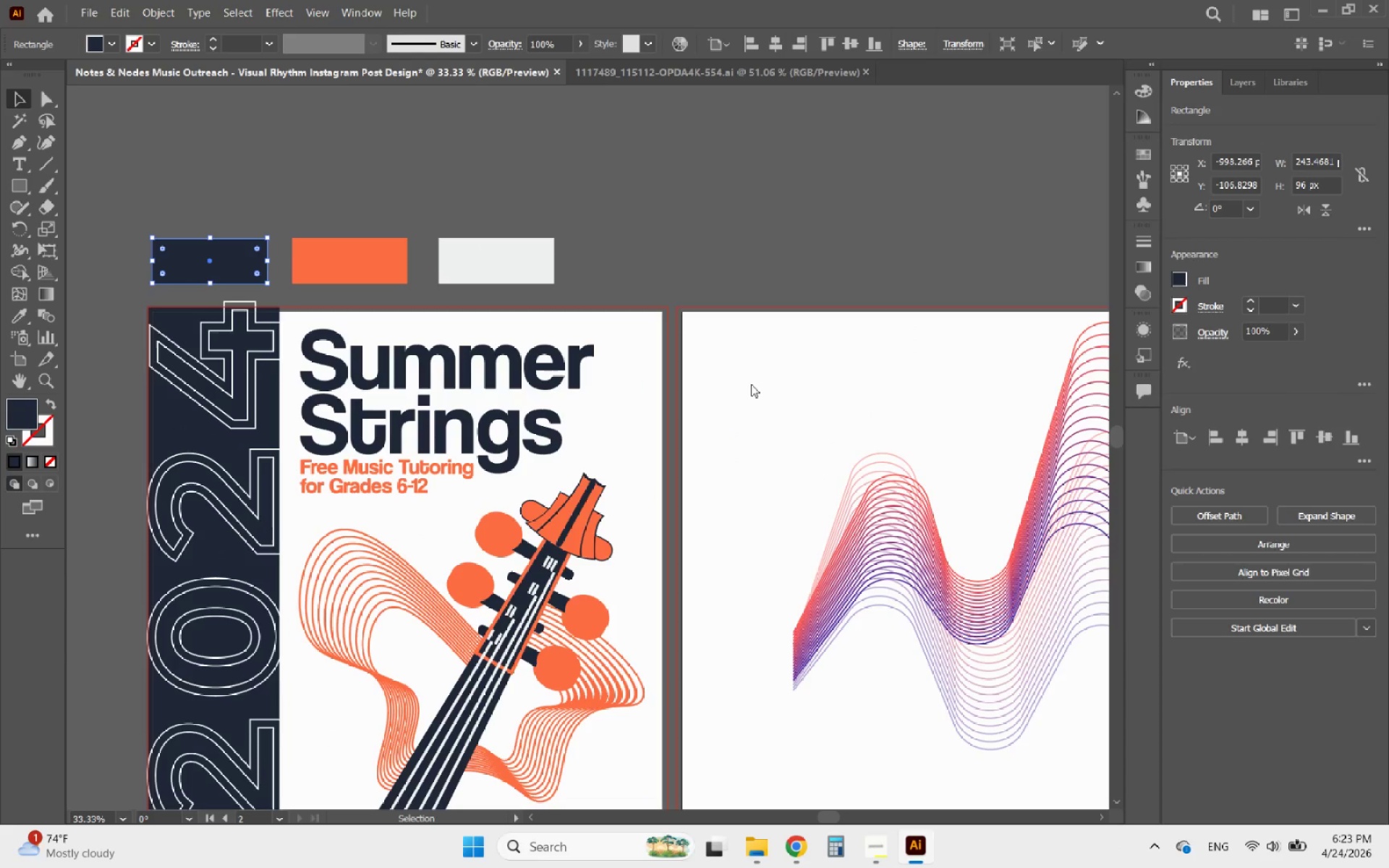 
double_click([751, 384])
 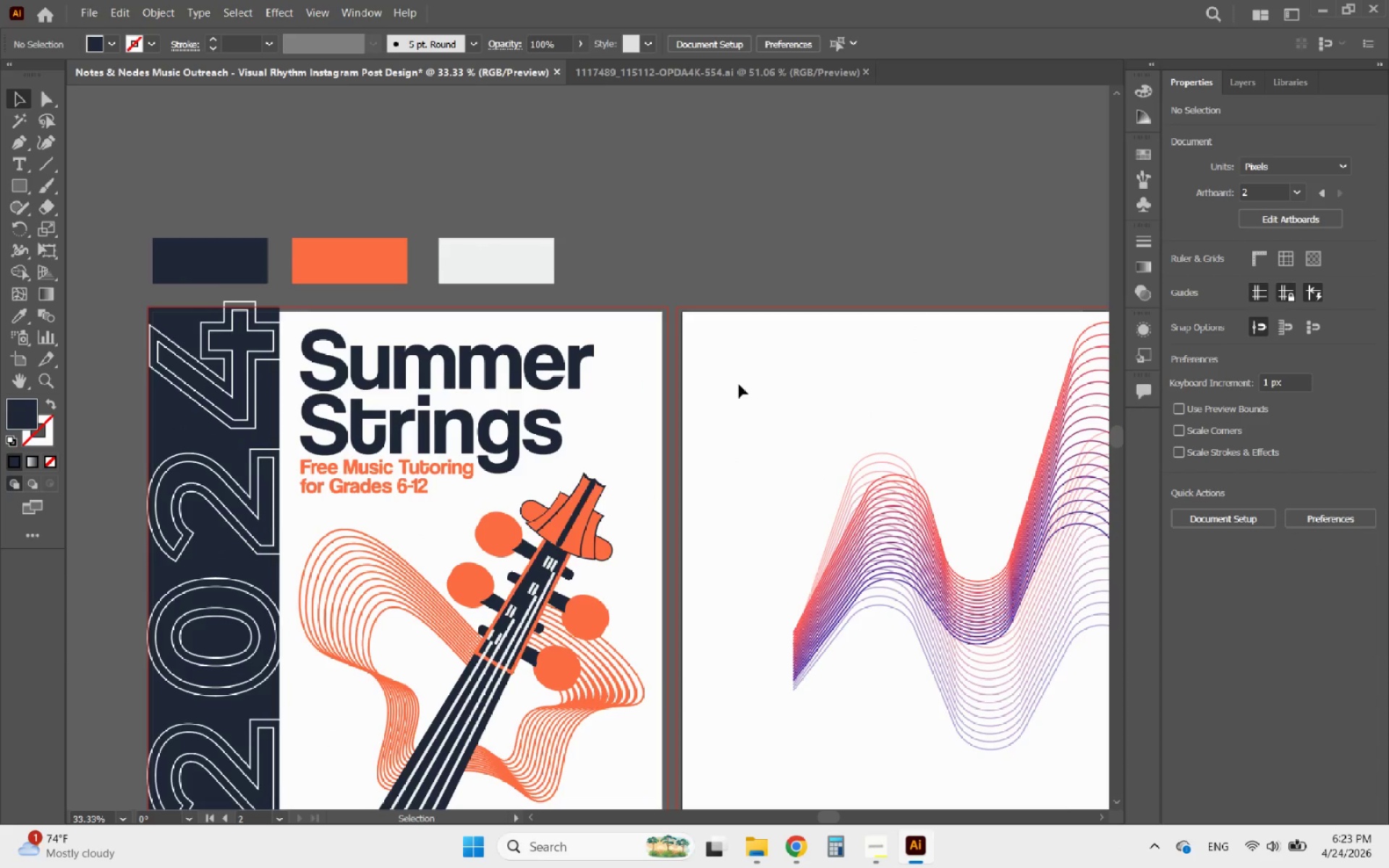 
scroll: coordinate [697, 384], scroll_direction: down, amount: 4.0
 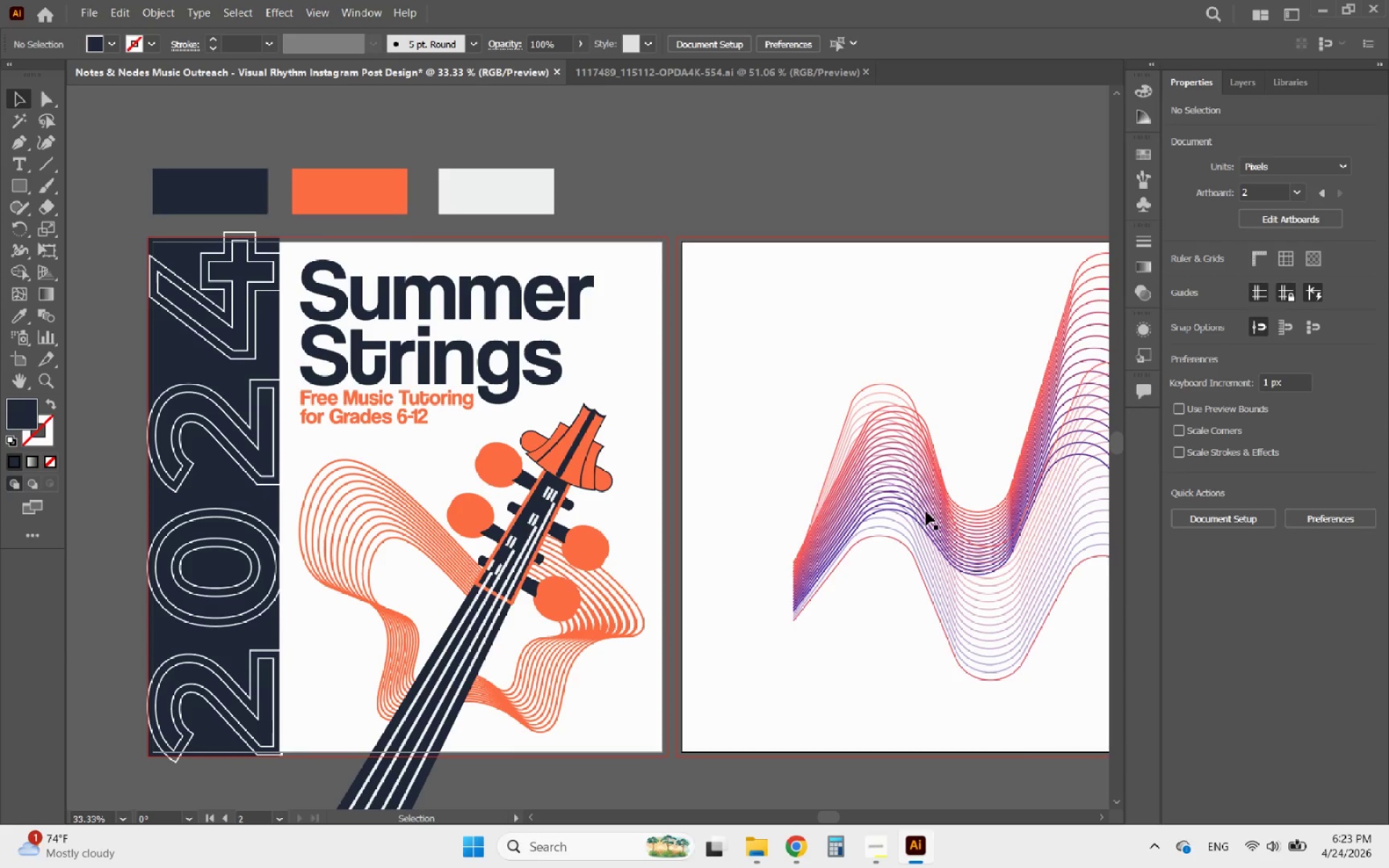 
hold_key(key=AltLeft, duration=0.97)
scroll: coordinate [971, 519], scroll_direction: down, amount: 1.0
 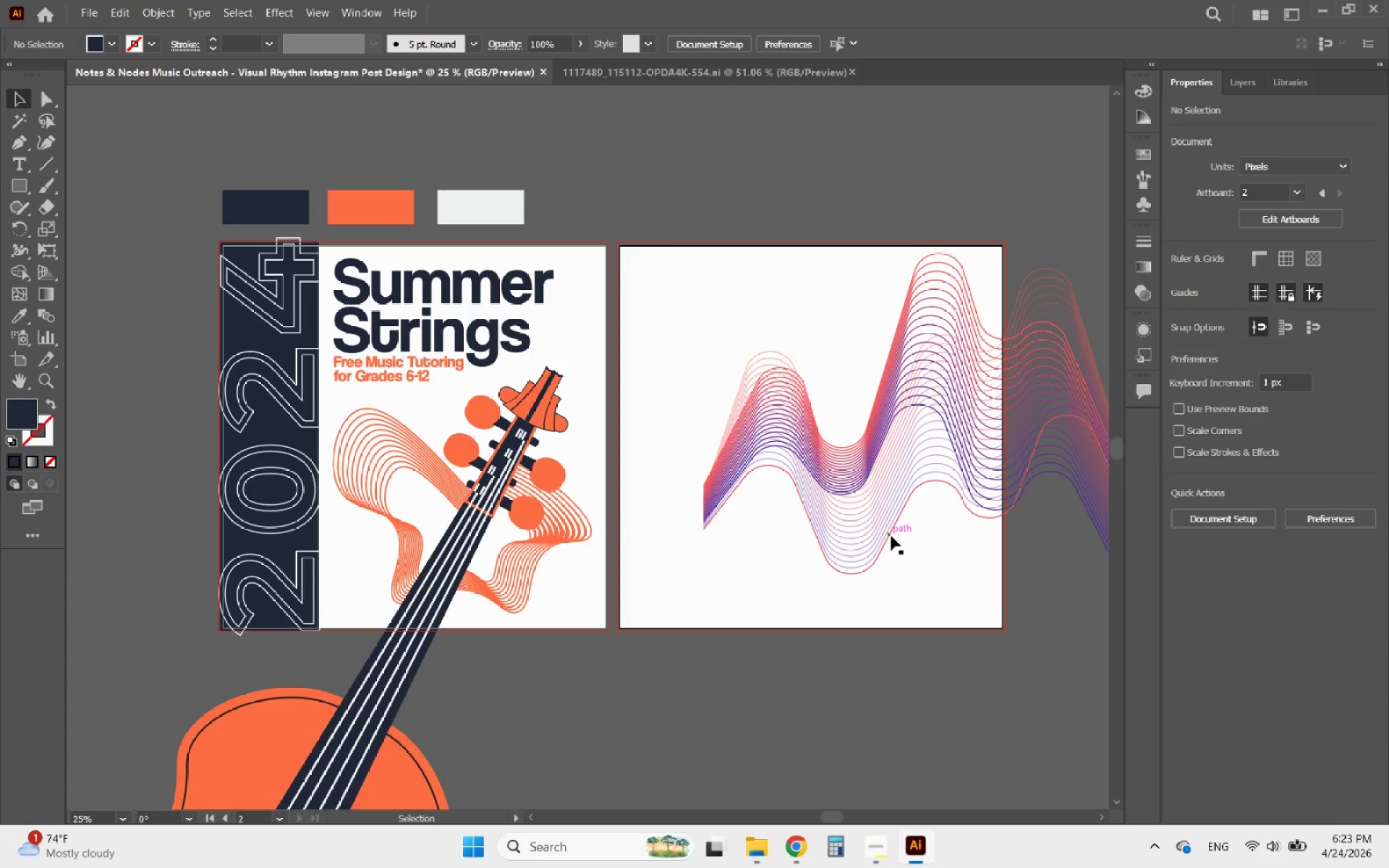 
double_click([891, 536])
 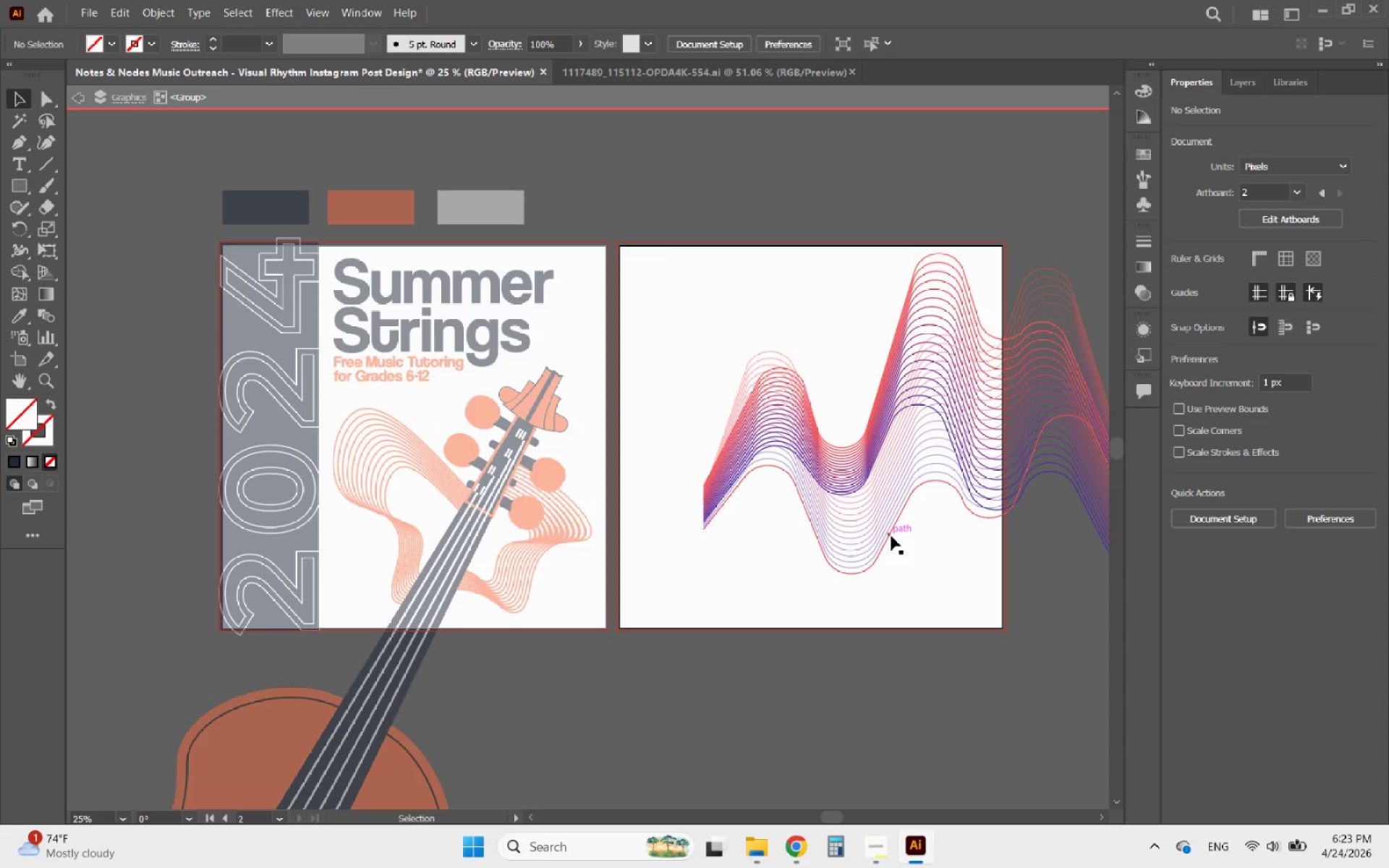 
triple_click([891, 536])
 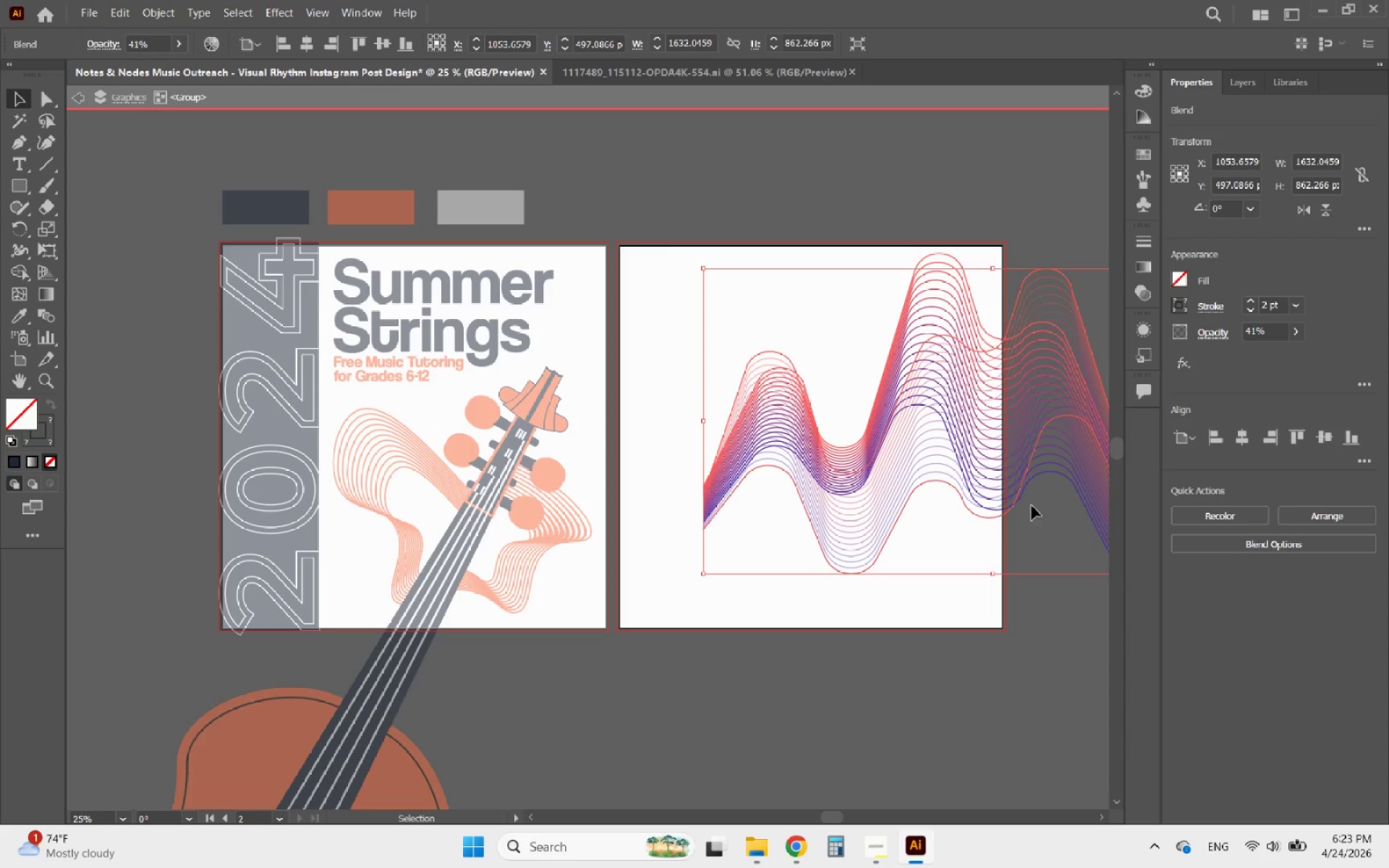 
hold_key(key=AltLeft, duration=1.12)
scroll: coordinate [781, 518], scroll_direction: up, amount: 2.0
 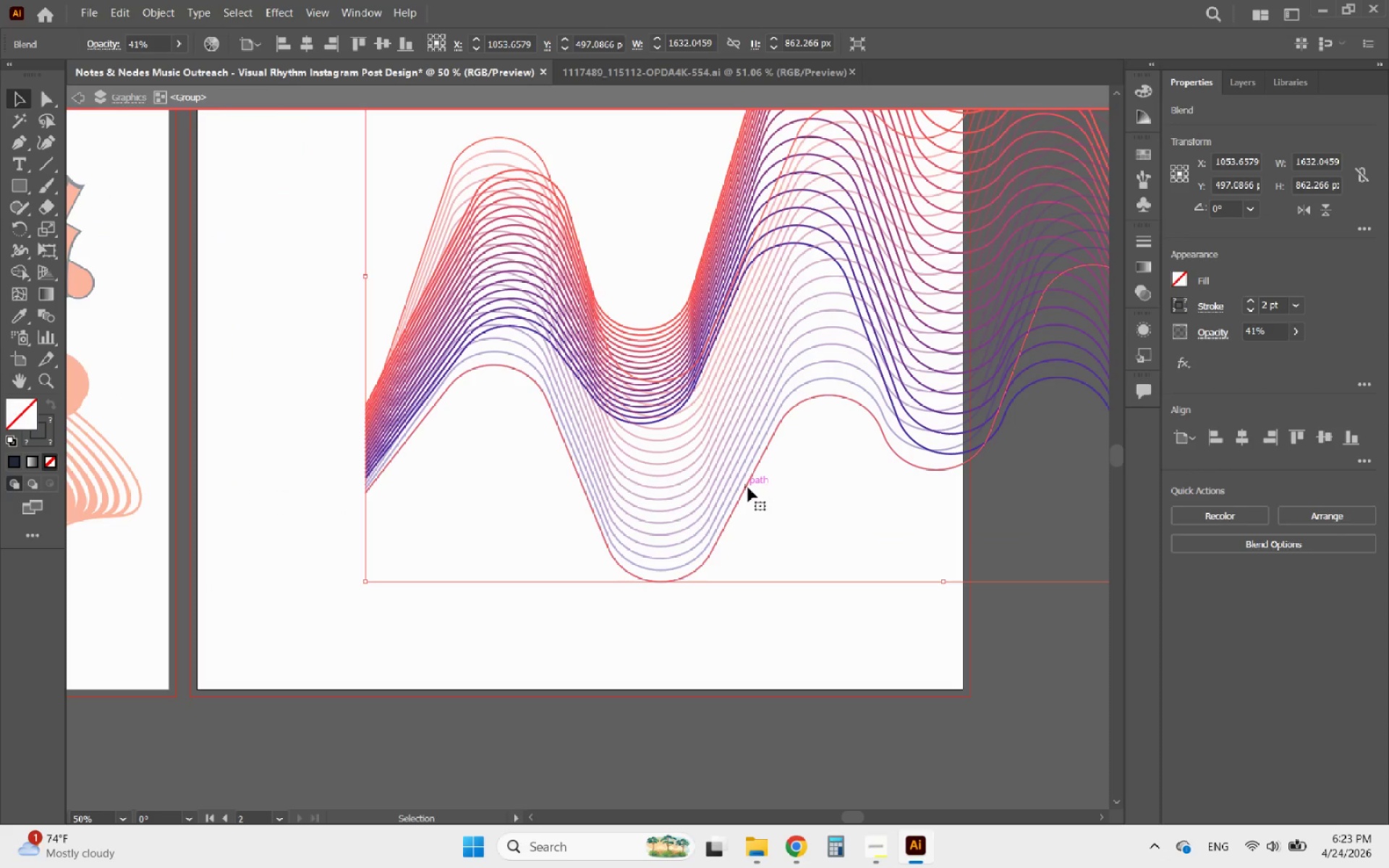 
double_click([748, 488])
 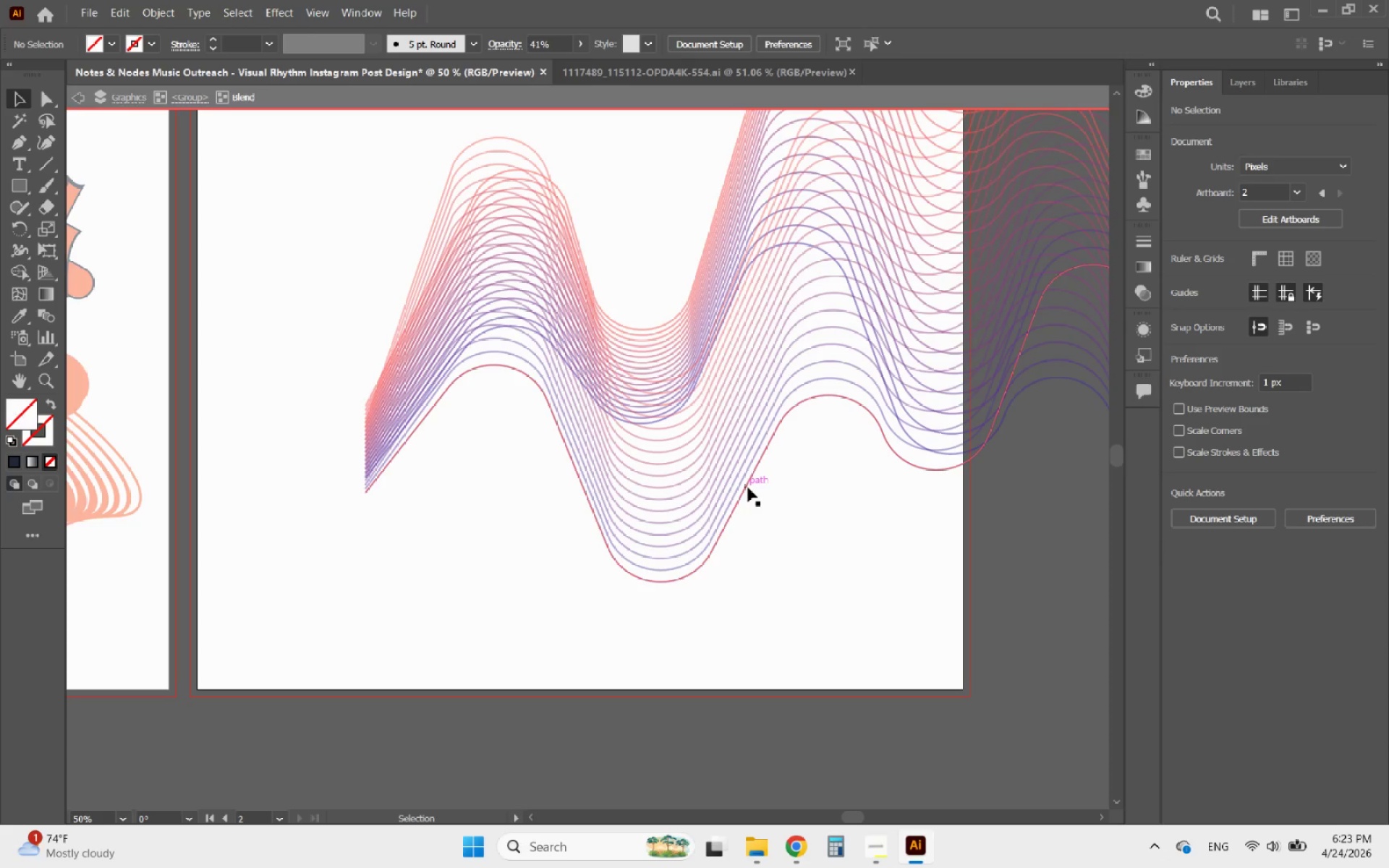 
triple_click([748, 488])
 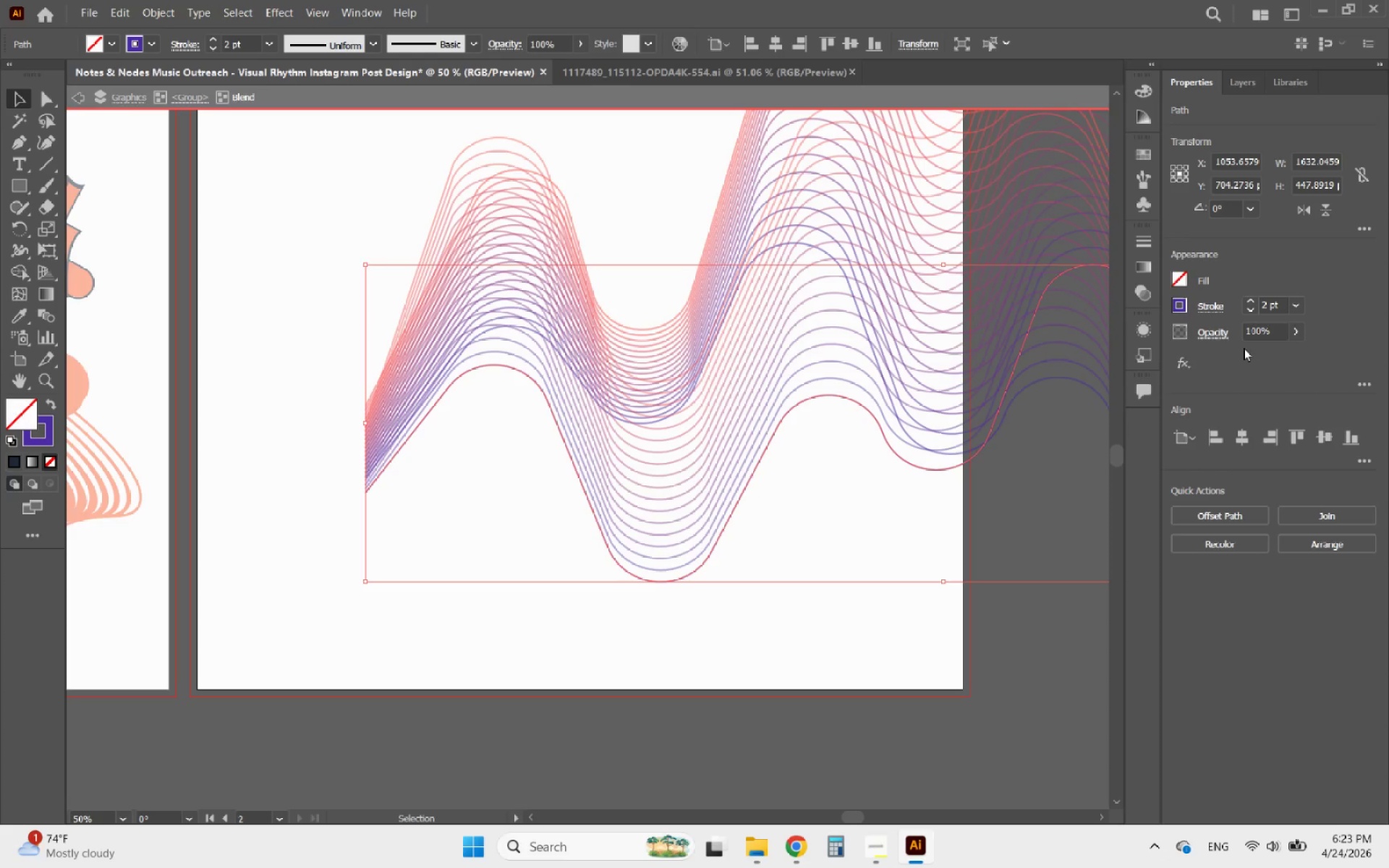 
left_click([1181, 305])
 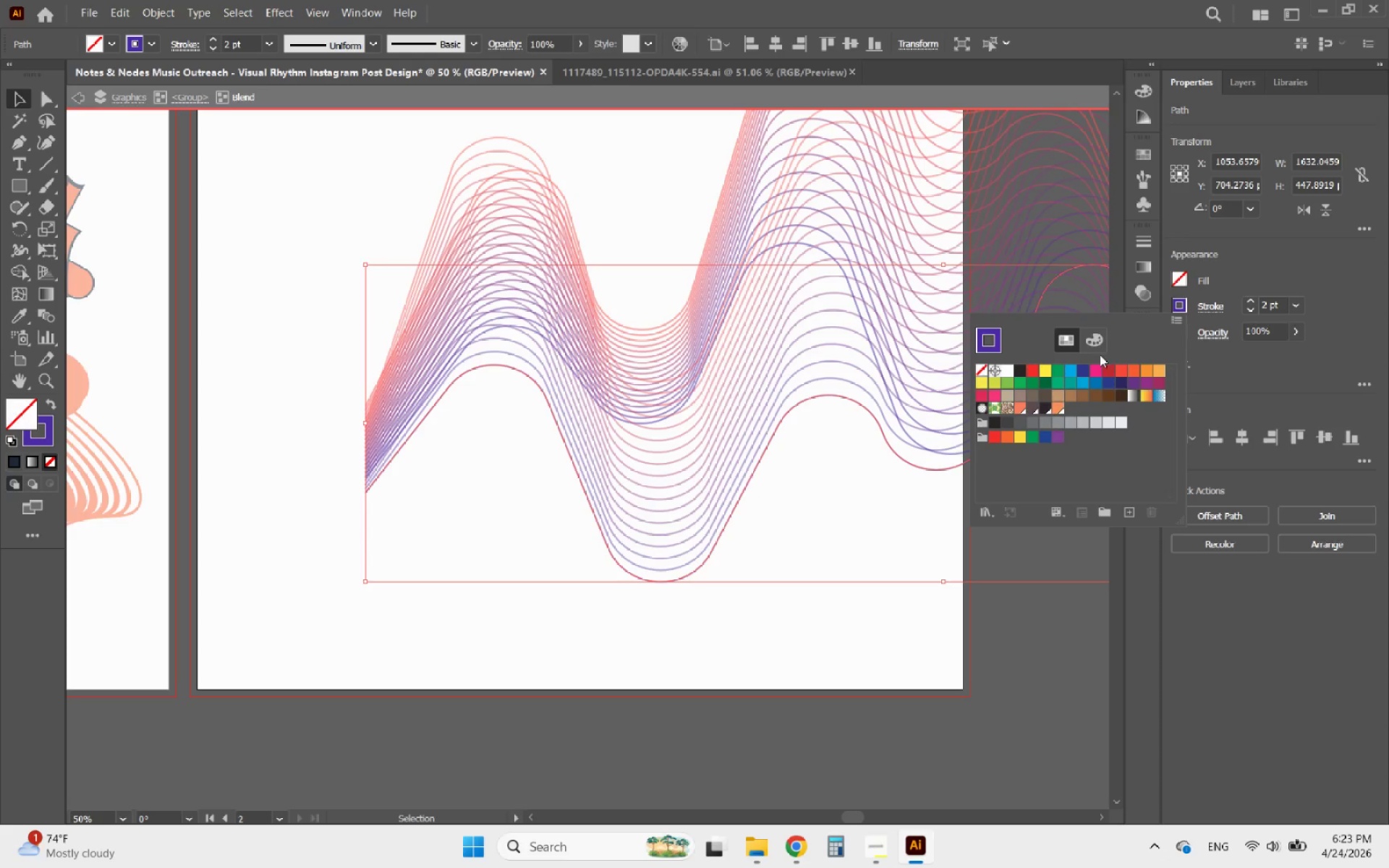 
left_click([1092, 352])
 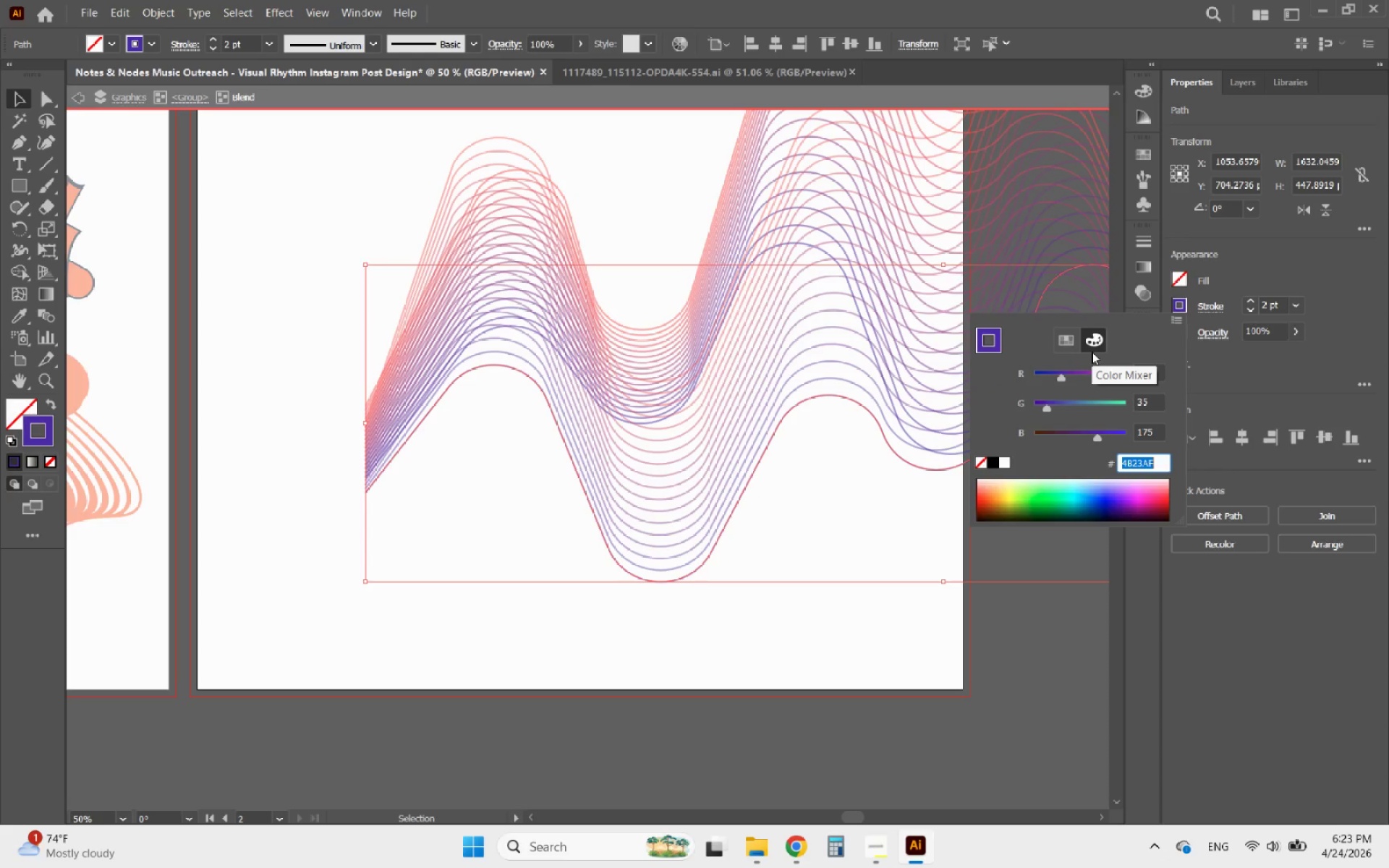 
key(Control+V)
 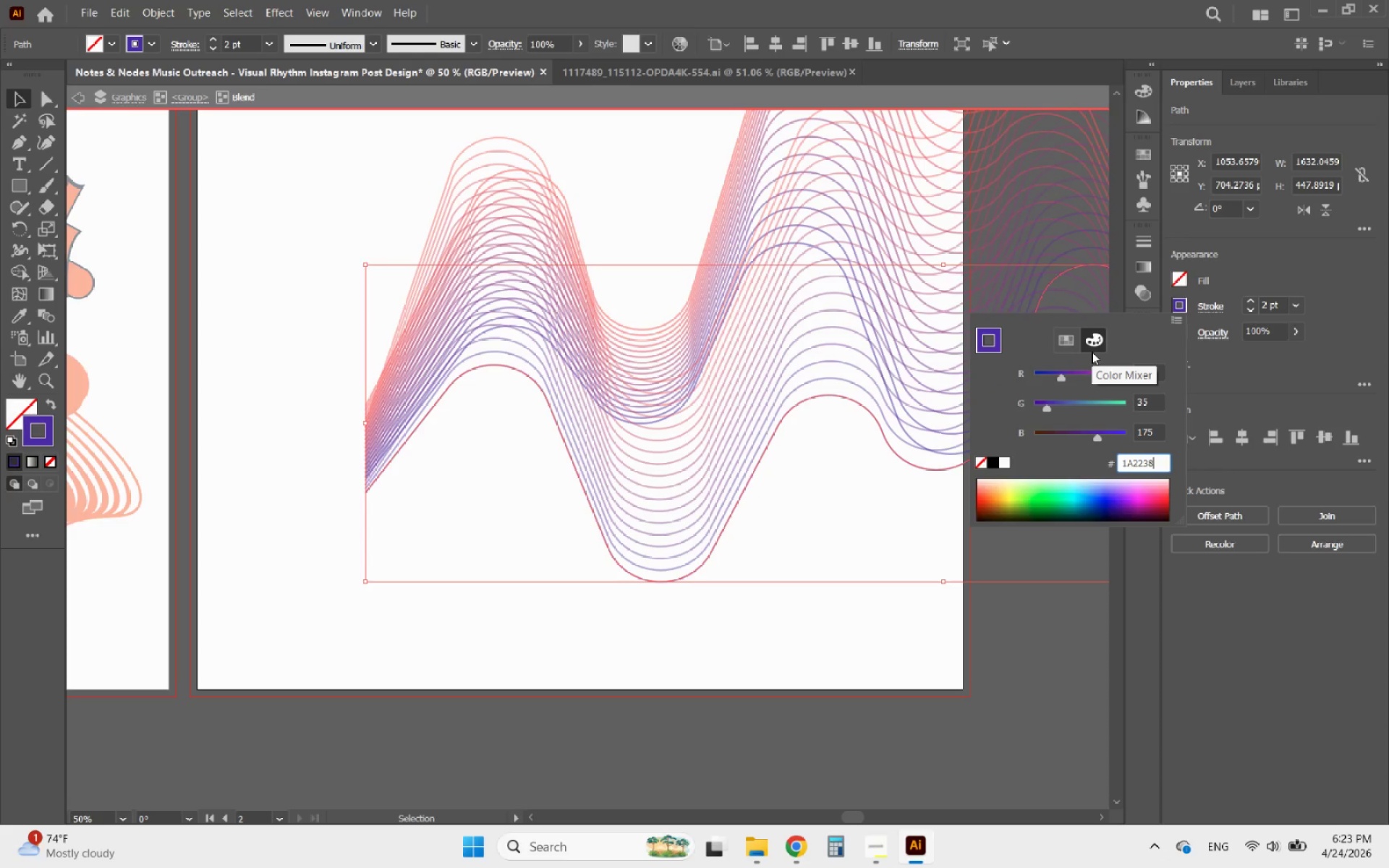 
key(Enter)
 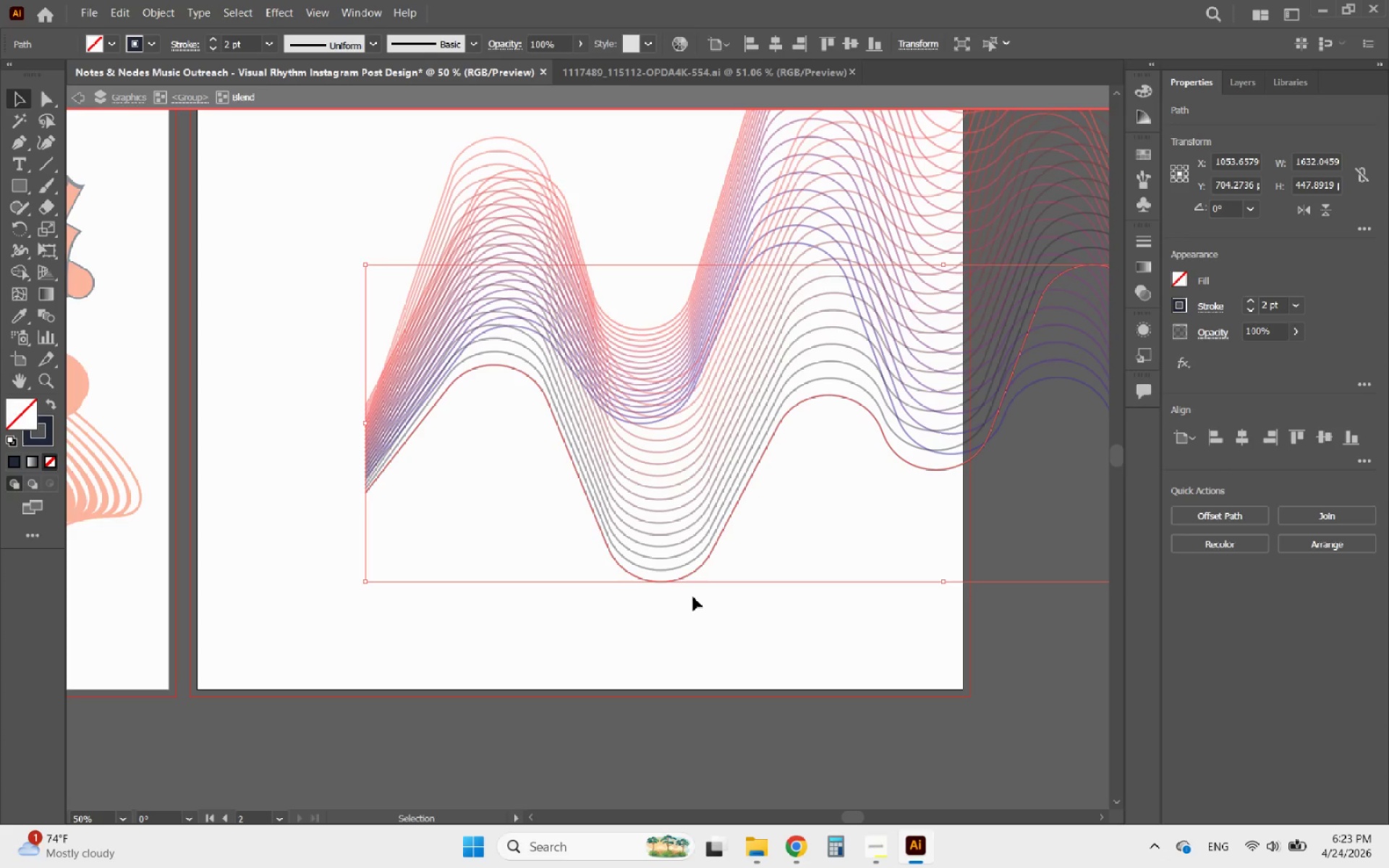 
left_click([798, 546])
 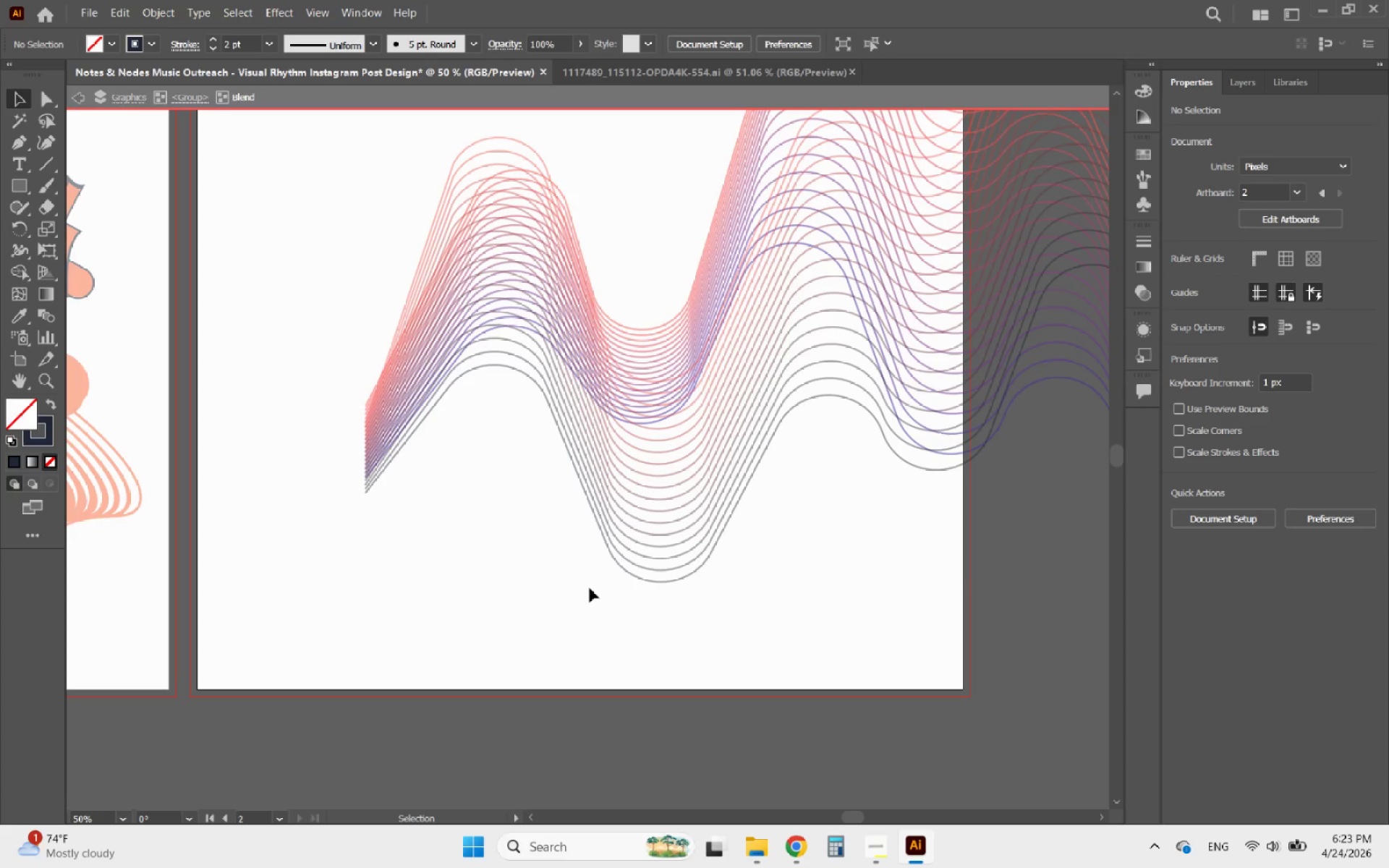 
double_click([590, 588])
 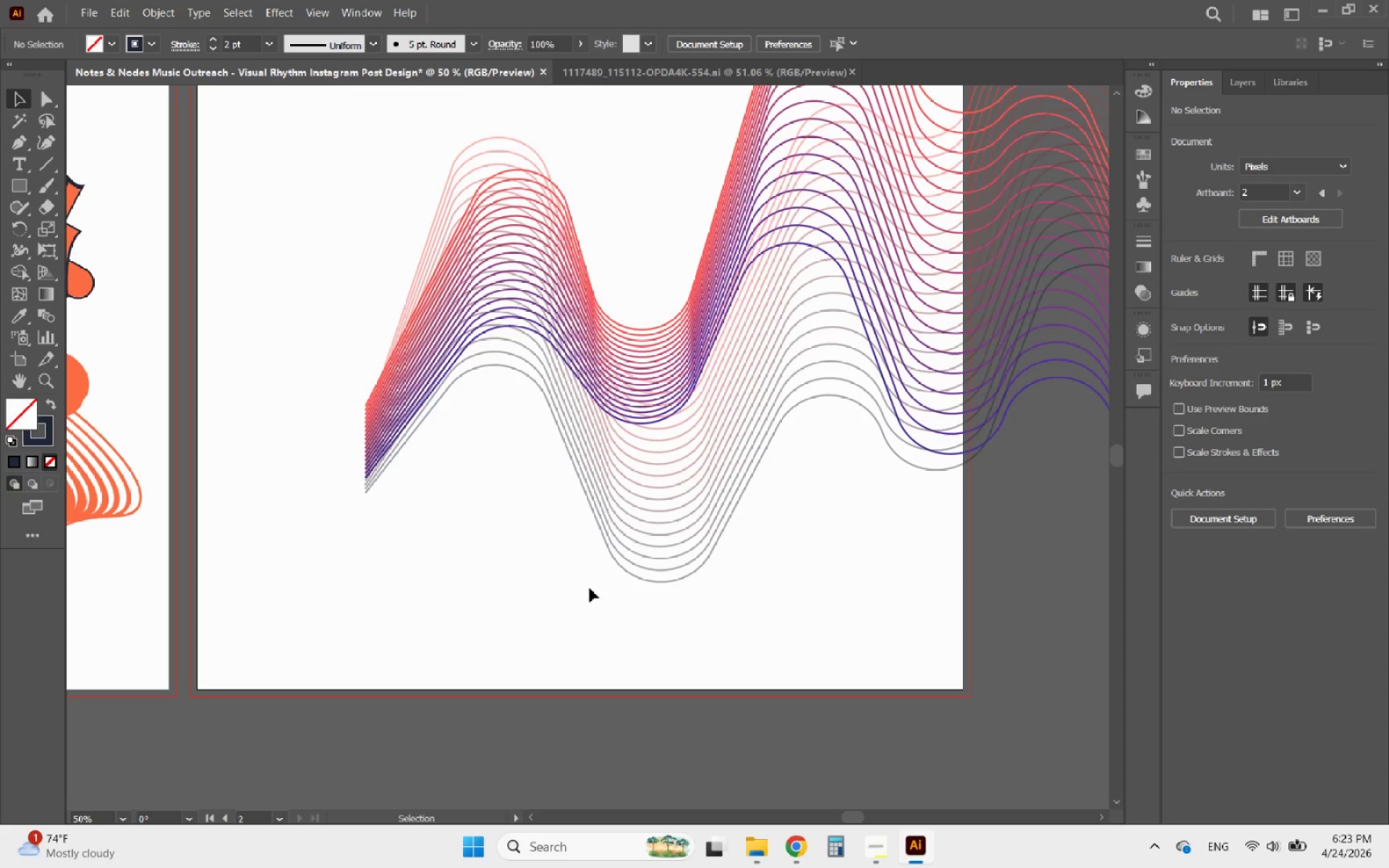 
hold_key(key=AltLeft, duration=1.5)
scroll: coordinate [603, 595], scroll_direction: down, amount: 3.0
 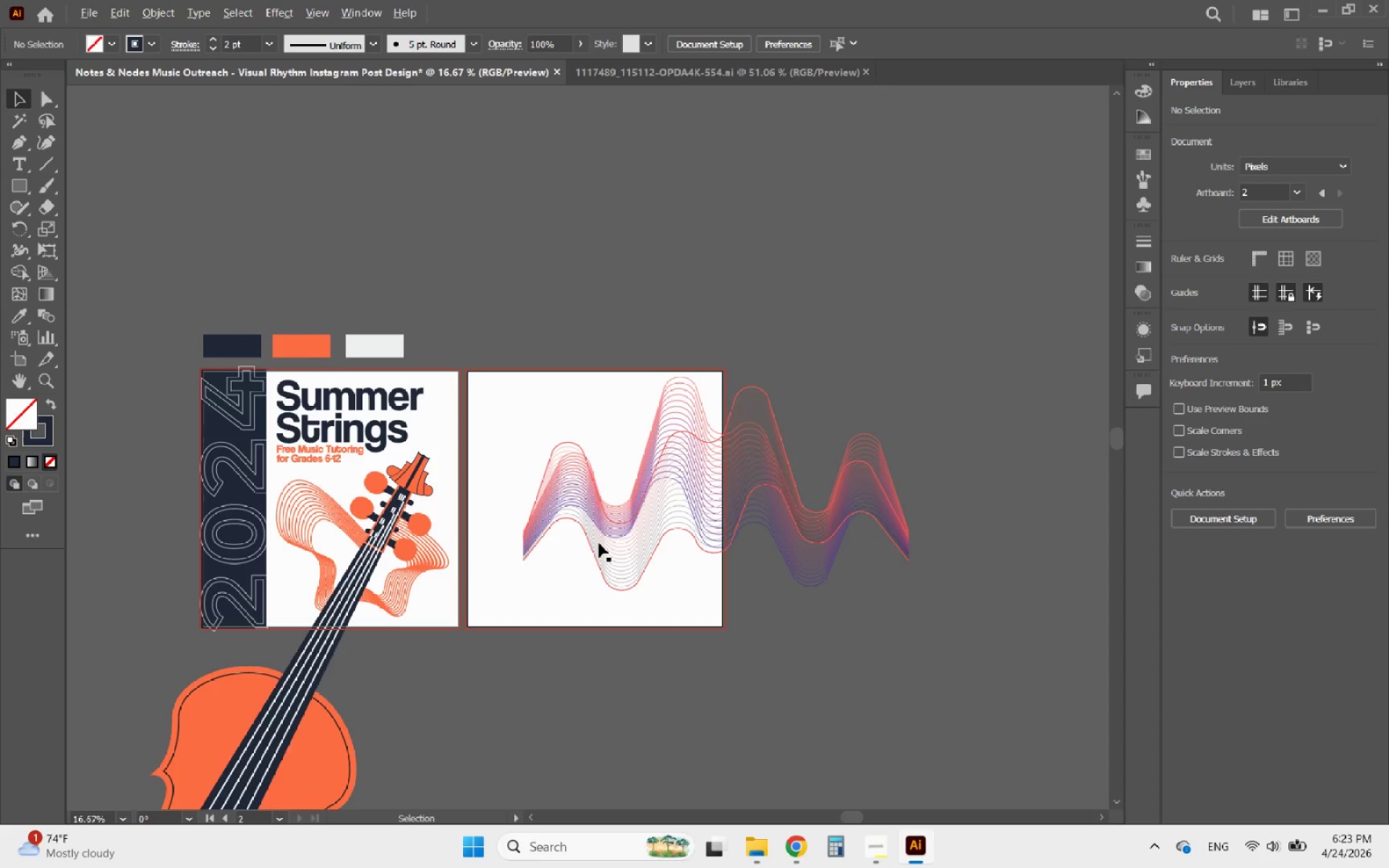 
scroll: coordinate [561, 459], scroll_direction: up, amount: 3.0
 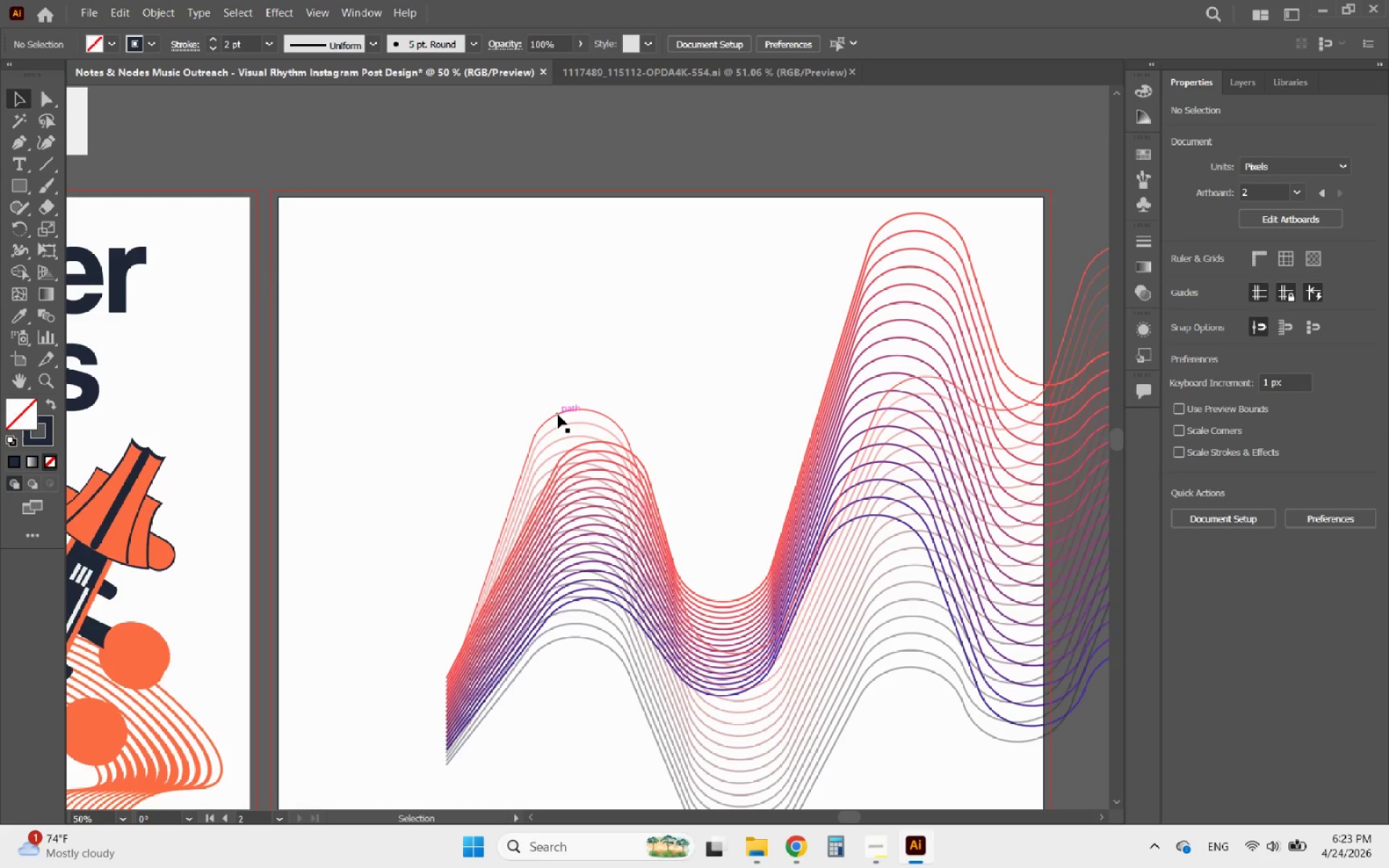 
double_click([558, 414])
 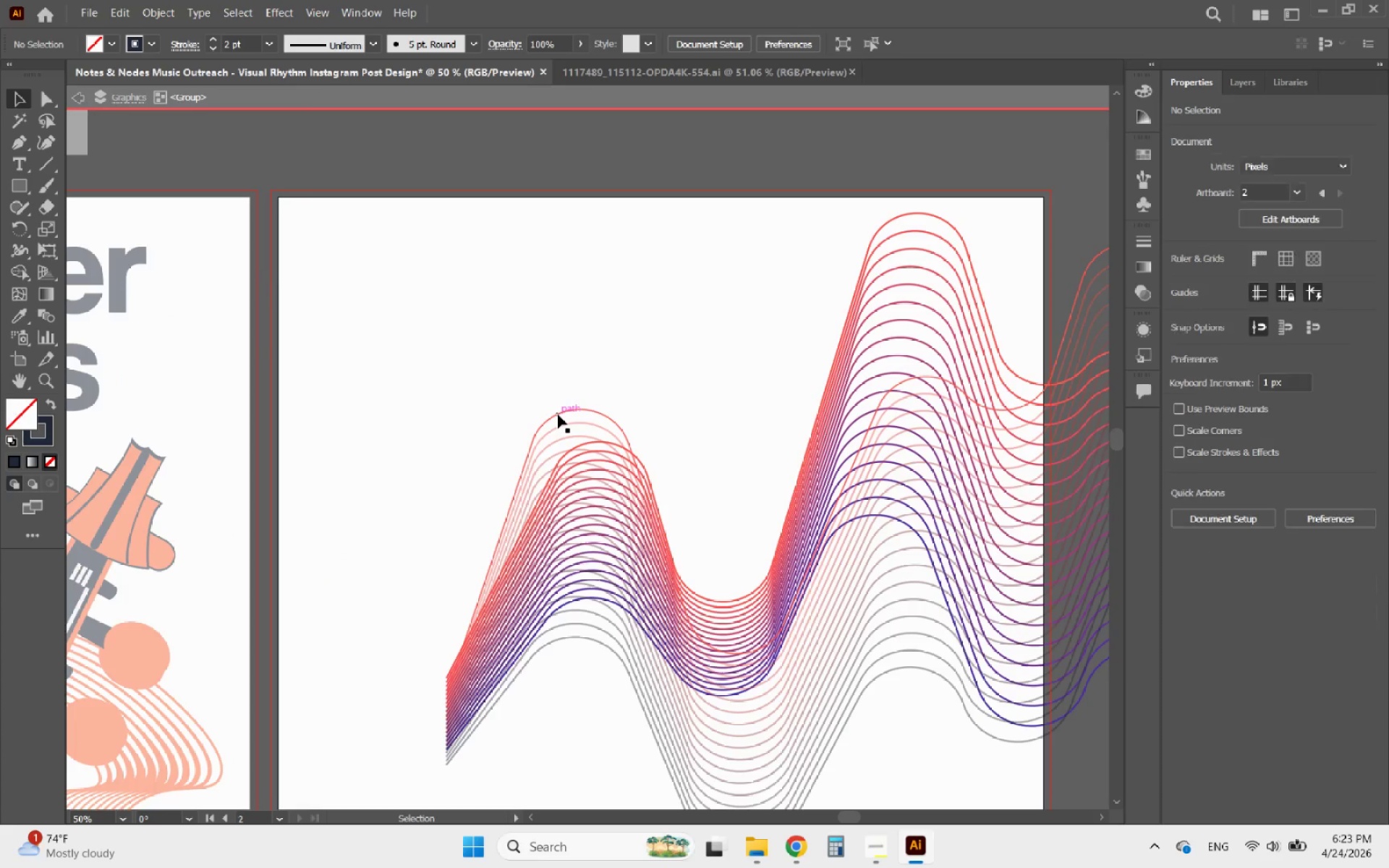 
triple_click([558, 414])
 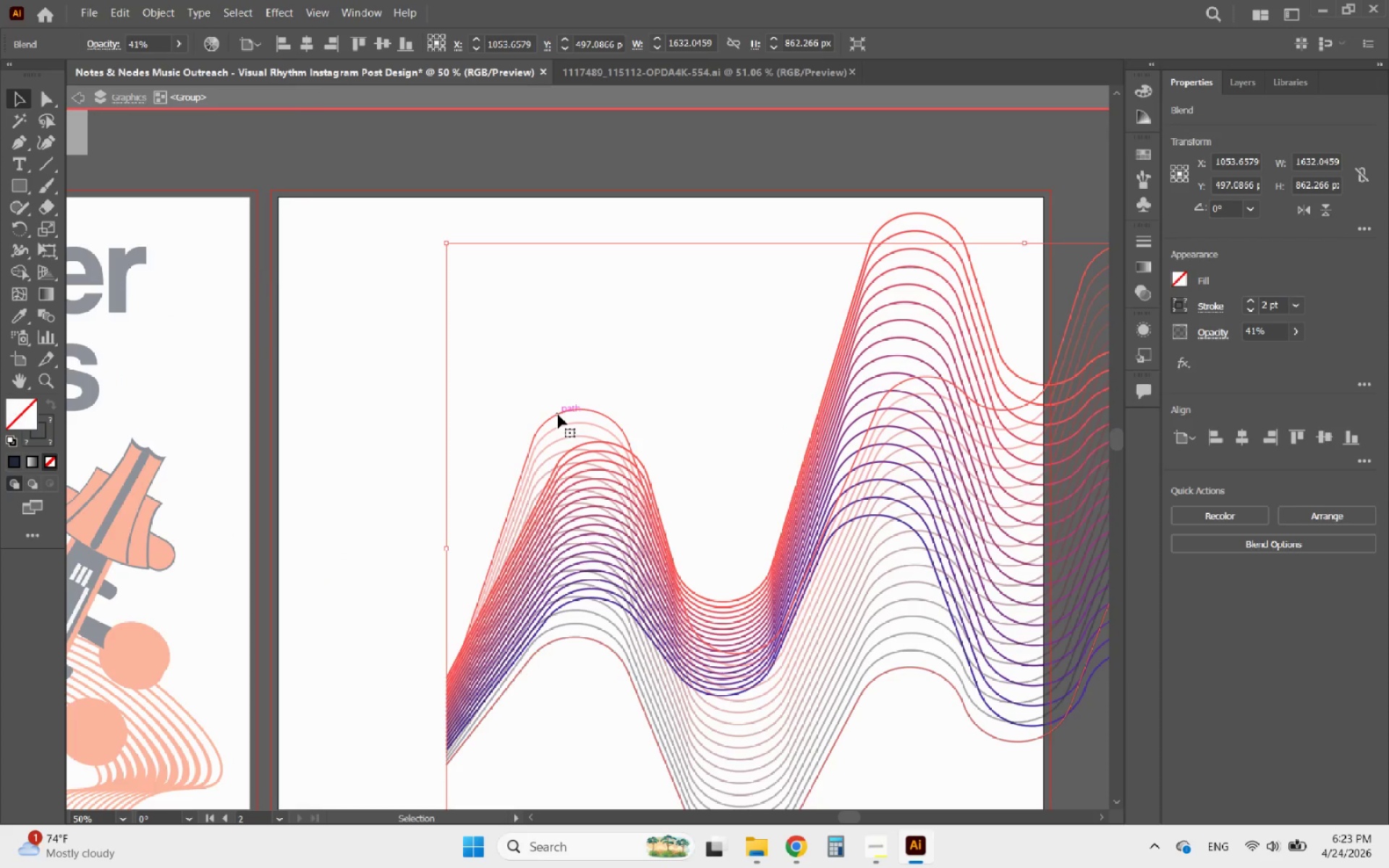 
double_click([558, 414])
 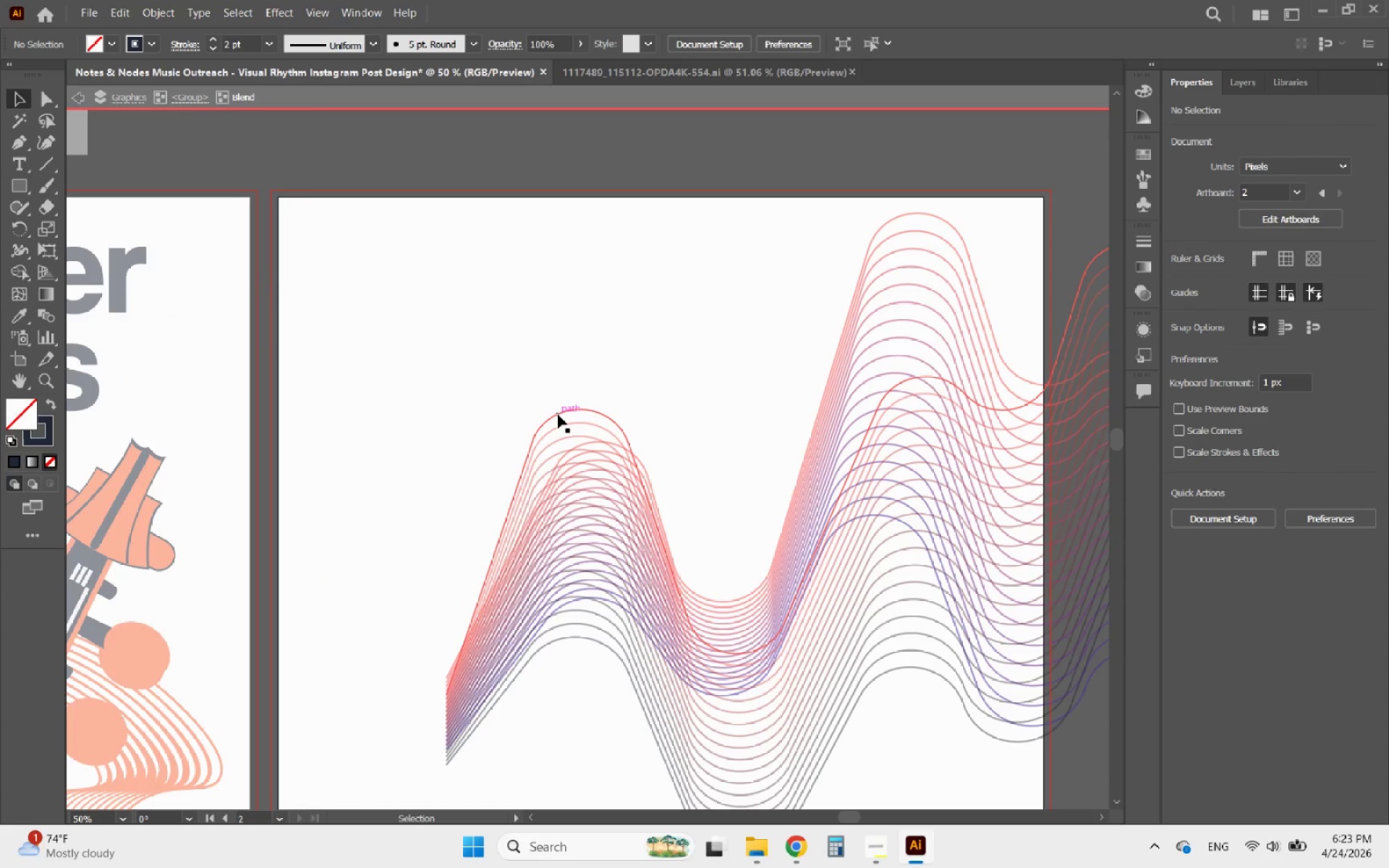 
triple_click([558, 414])
 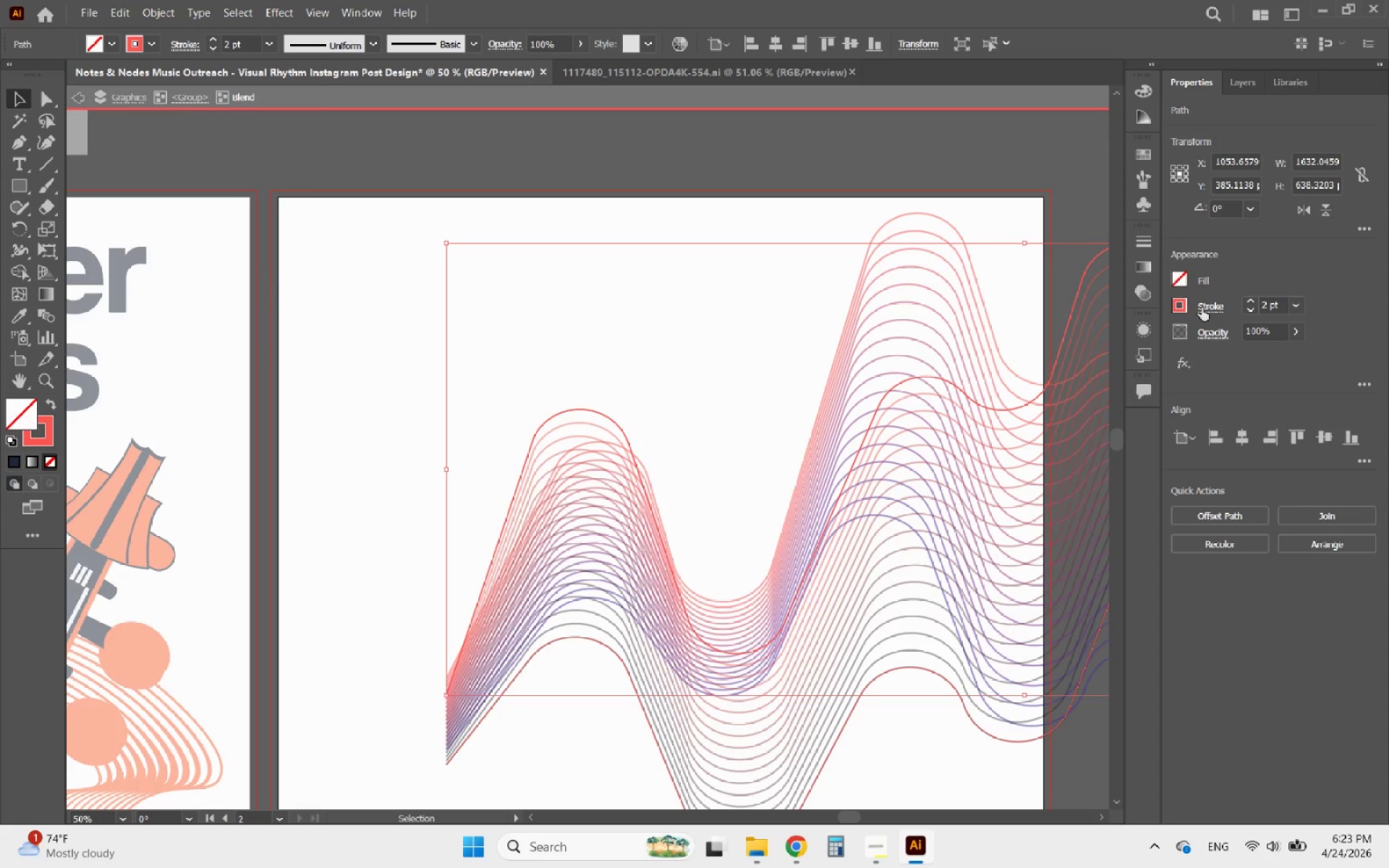 
left_click([1186, 307])
 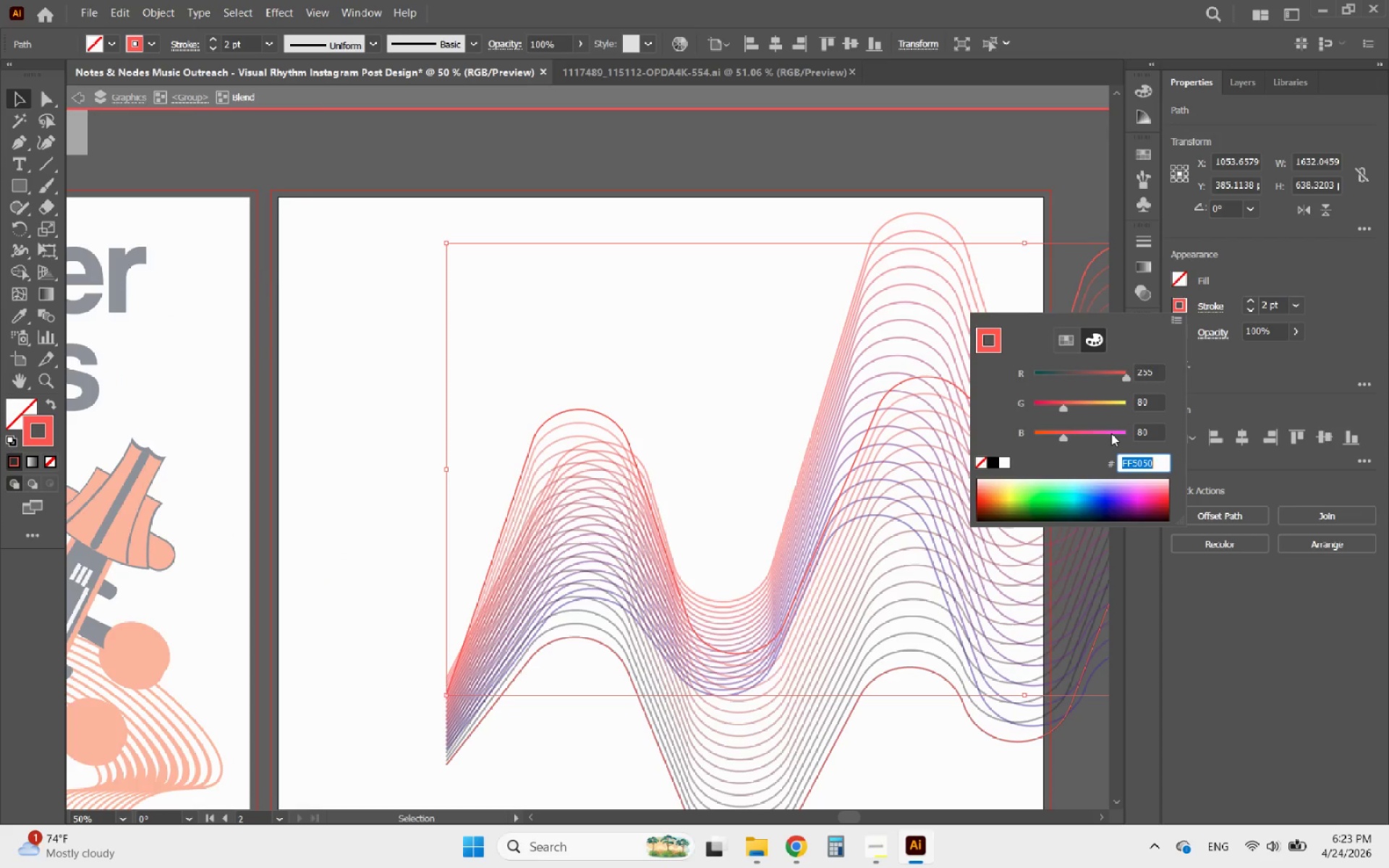 
key(Control+V)
 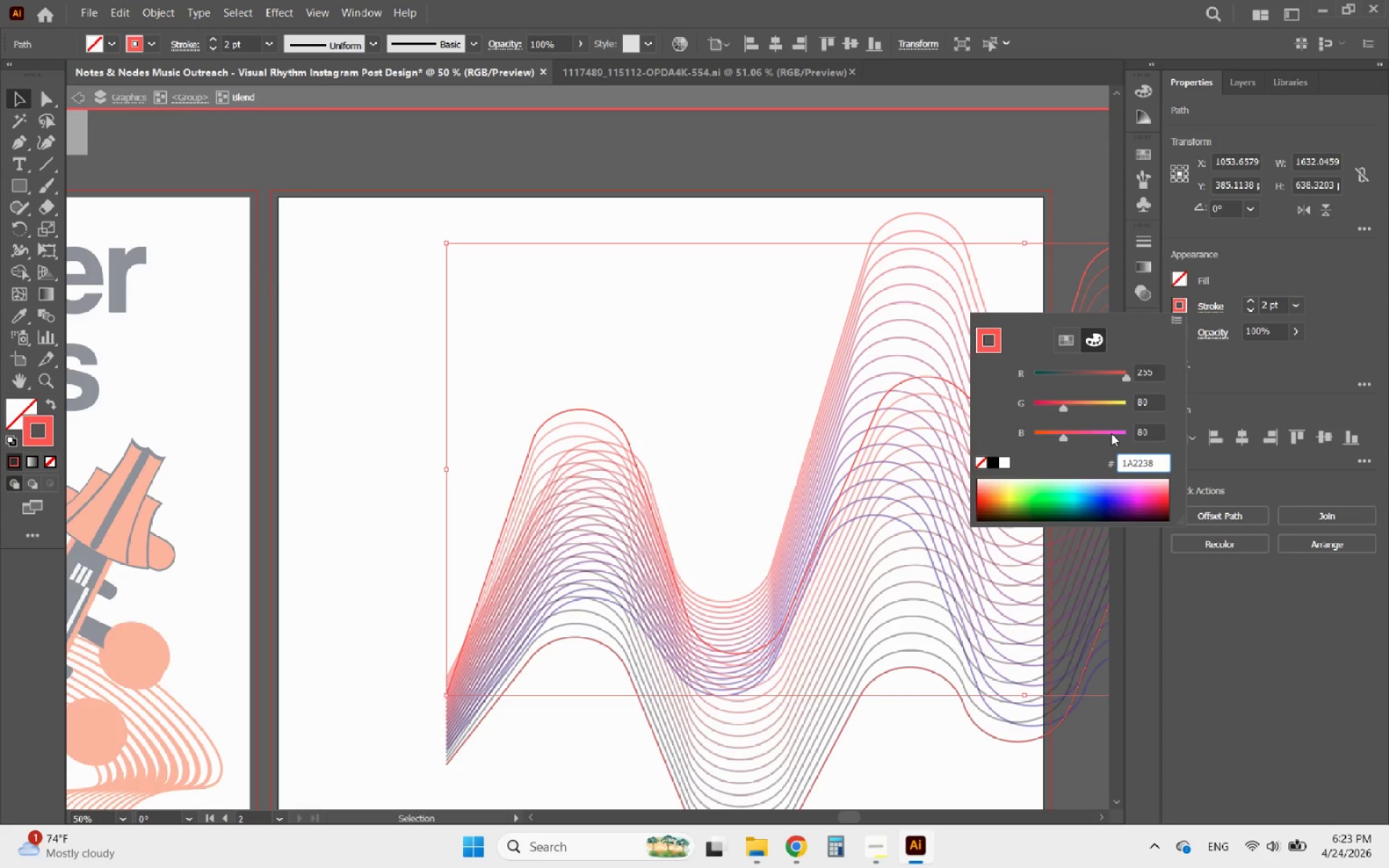 
key(Enter)
 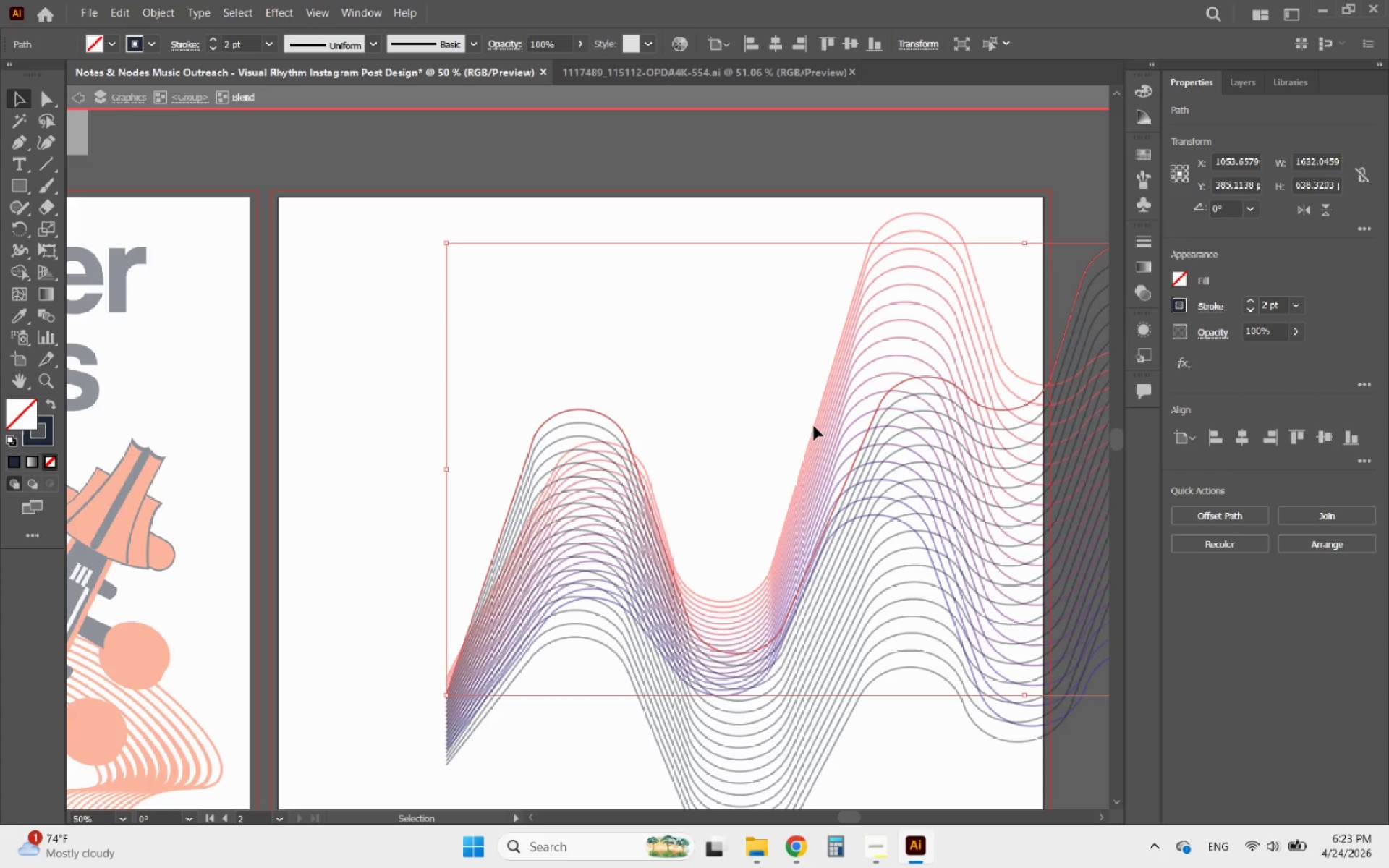 
double_click([770, 390])
 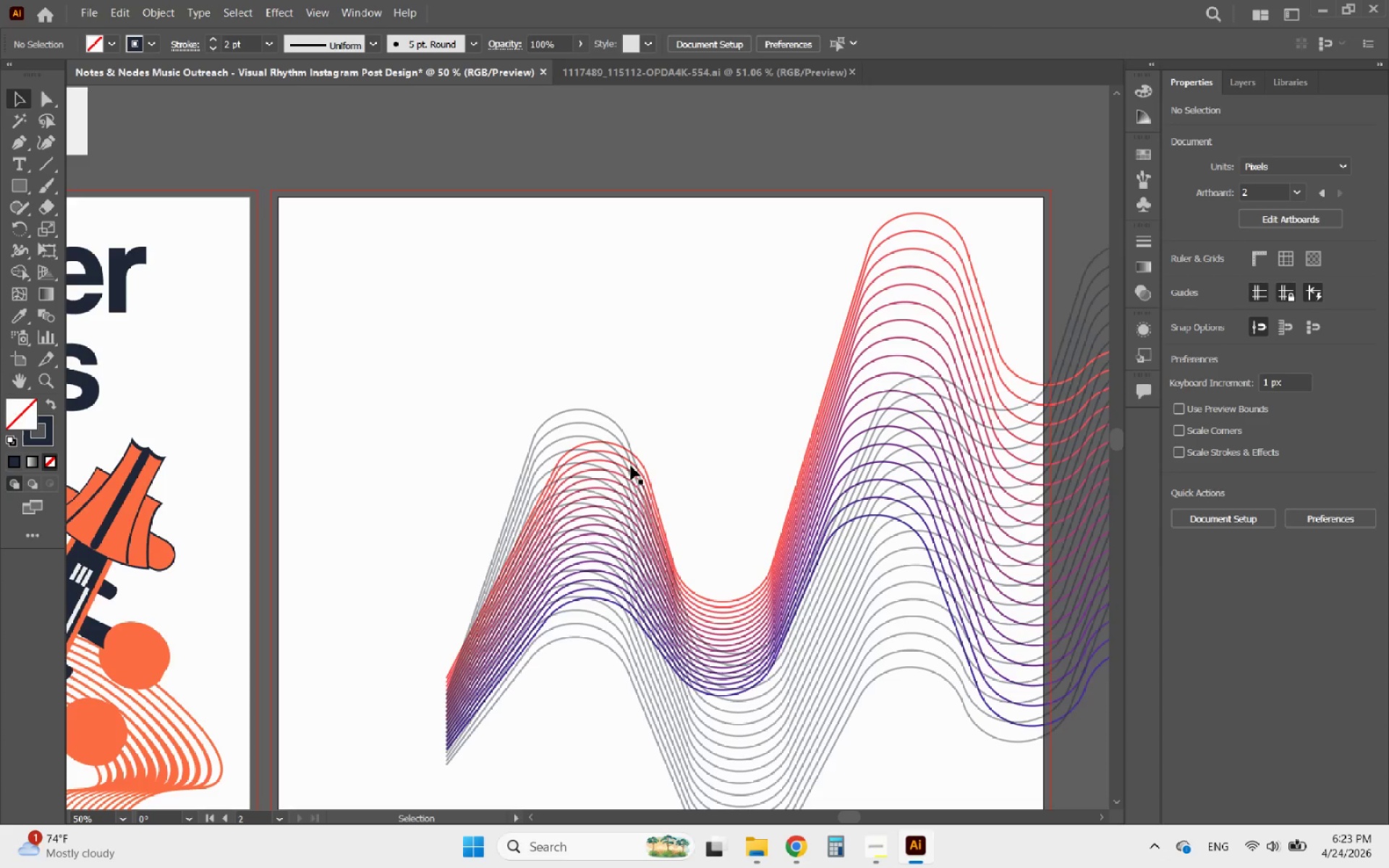 
hold_key(key=AltLeft, duration=1.99)
scroll: coordinate [628, 472], scroll_direction: down, amount: 3.0
 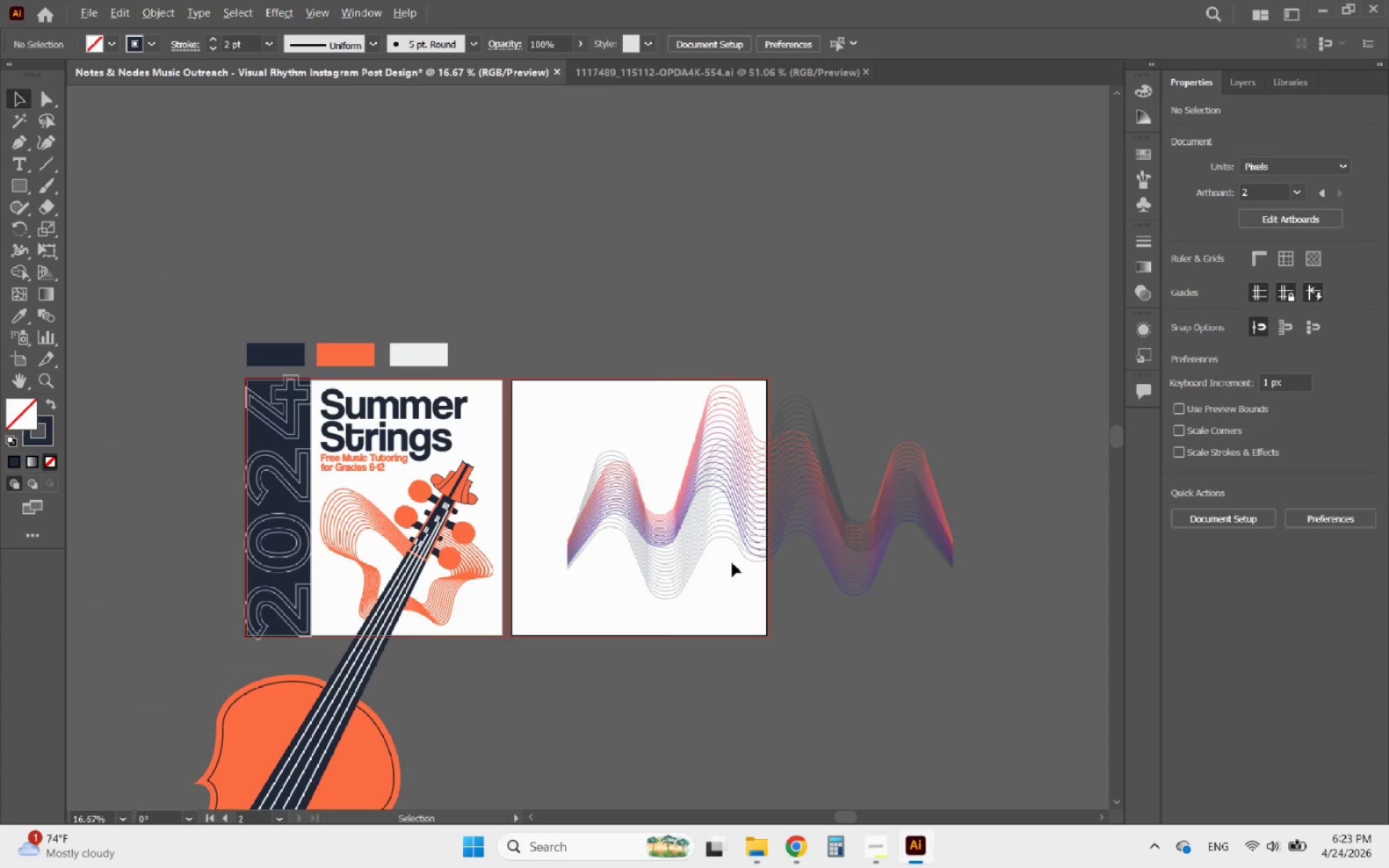 
scroll: coordinate [742, 564], scroll_direction: up, amount: 4.0
 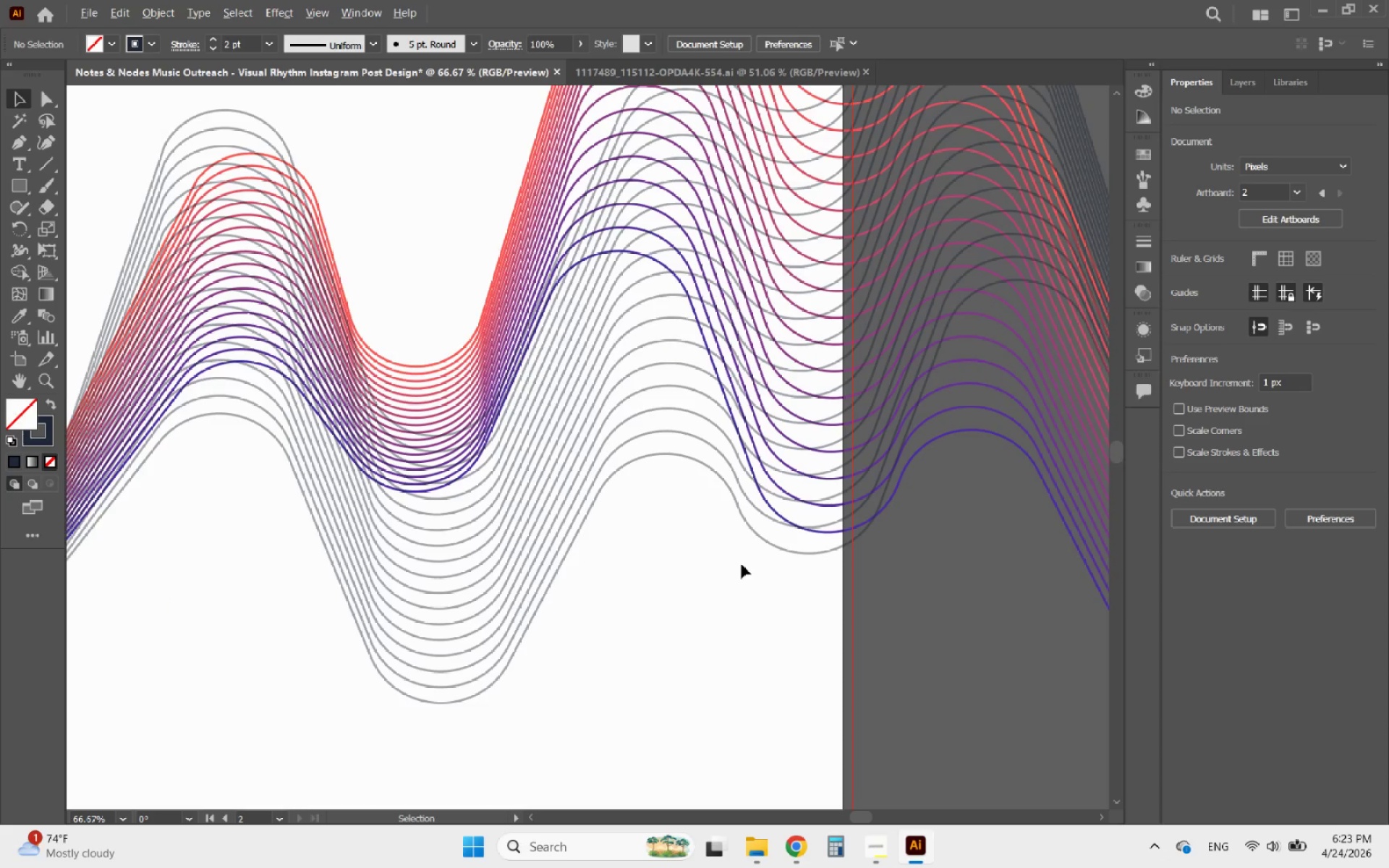 
scroll: coordinate [742, 564], scroll_direction: down, amount: 3.0
 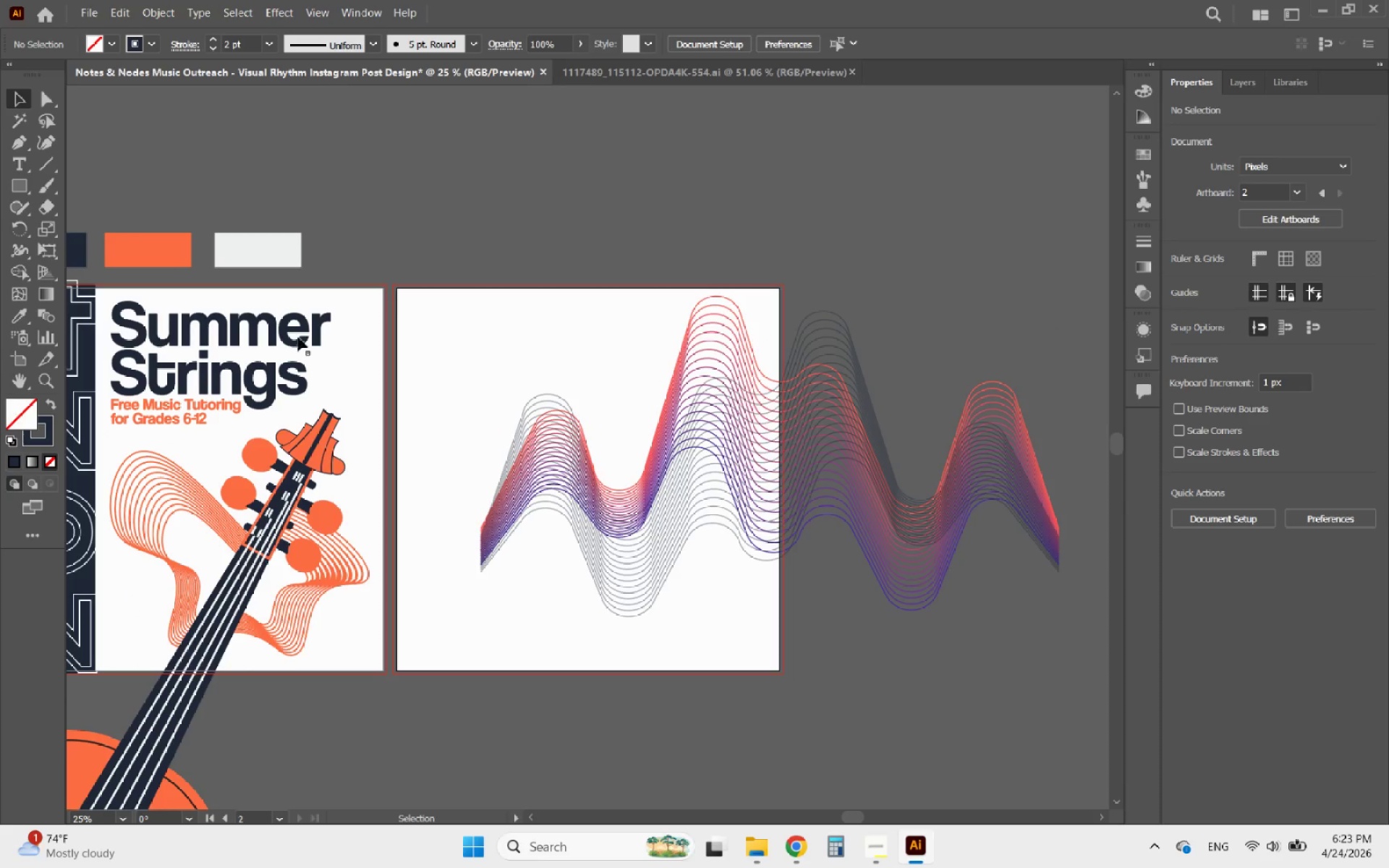 
left_click([166, 250])
 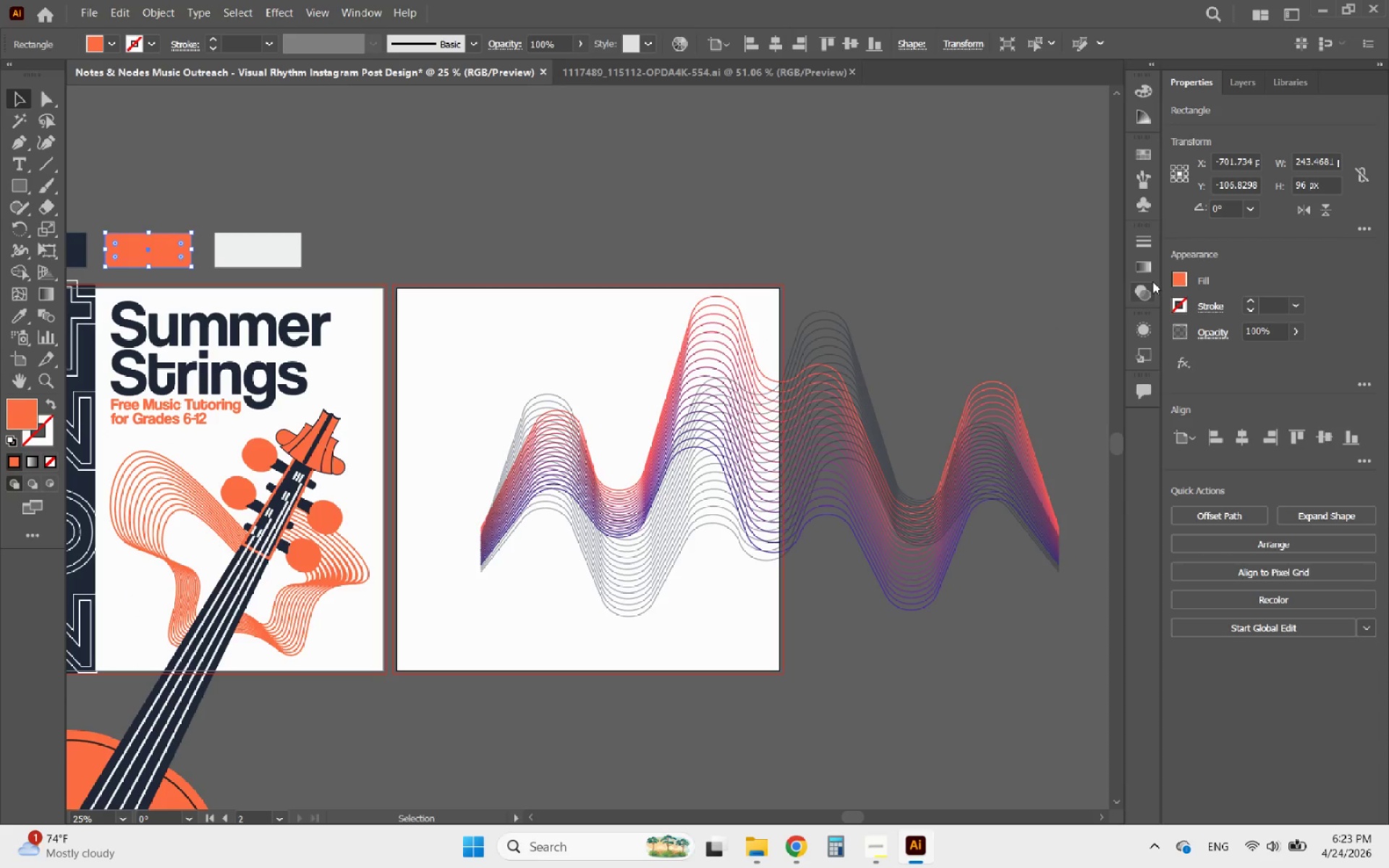 
left_click([1173, 277])
 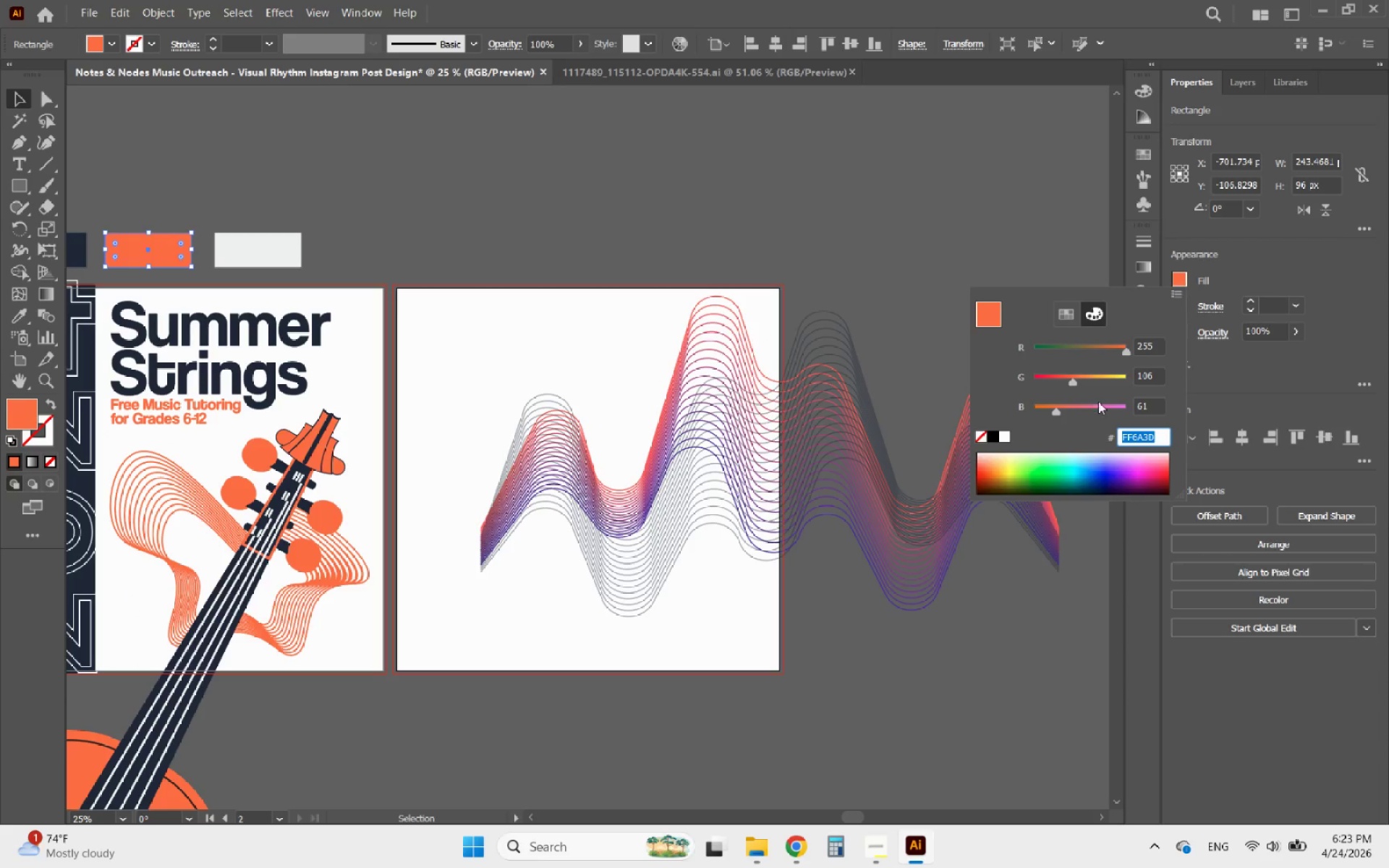 
key(Control+C)
 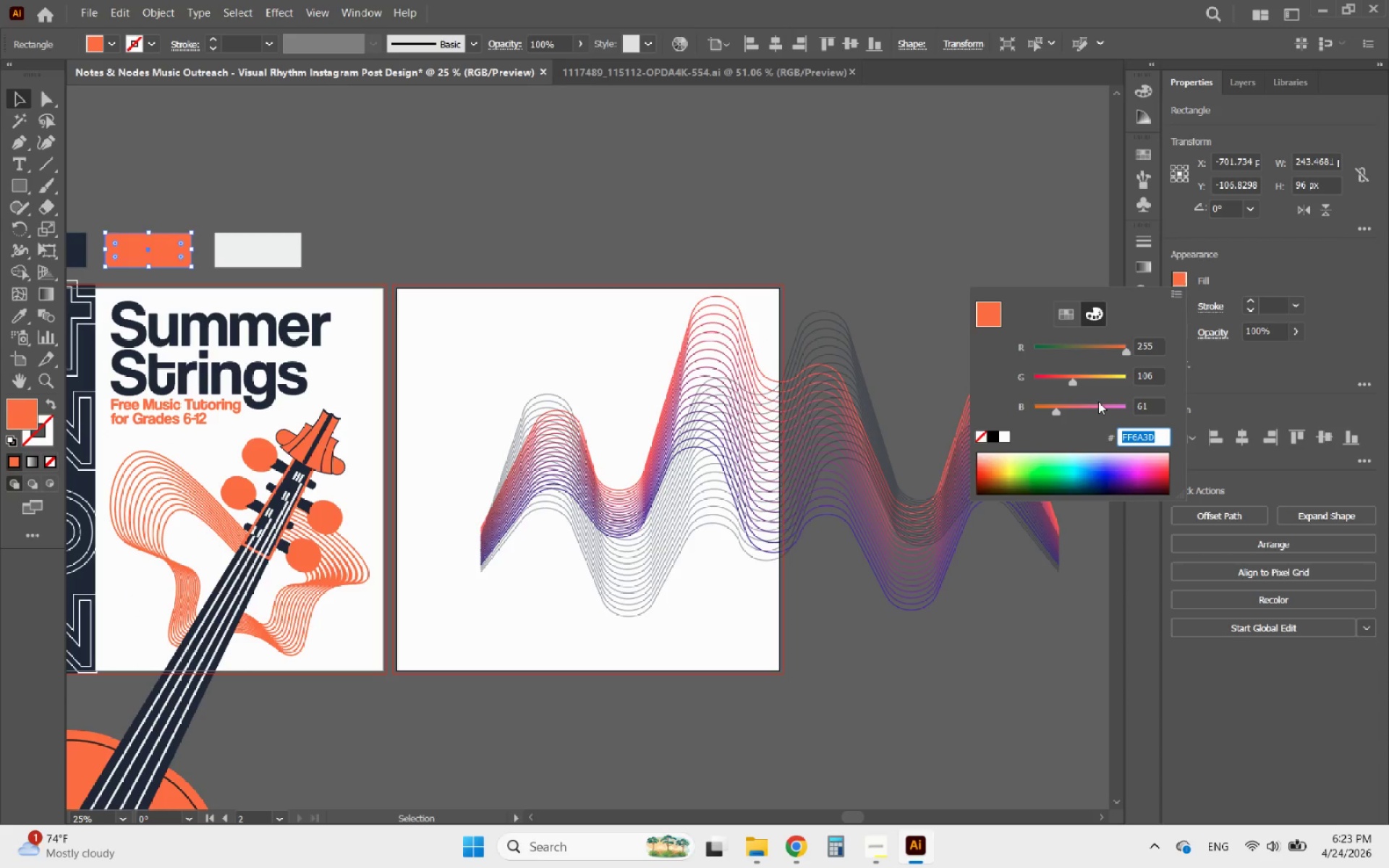 
key(Control+C)
 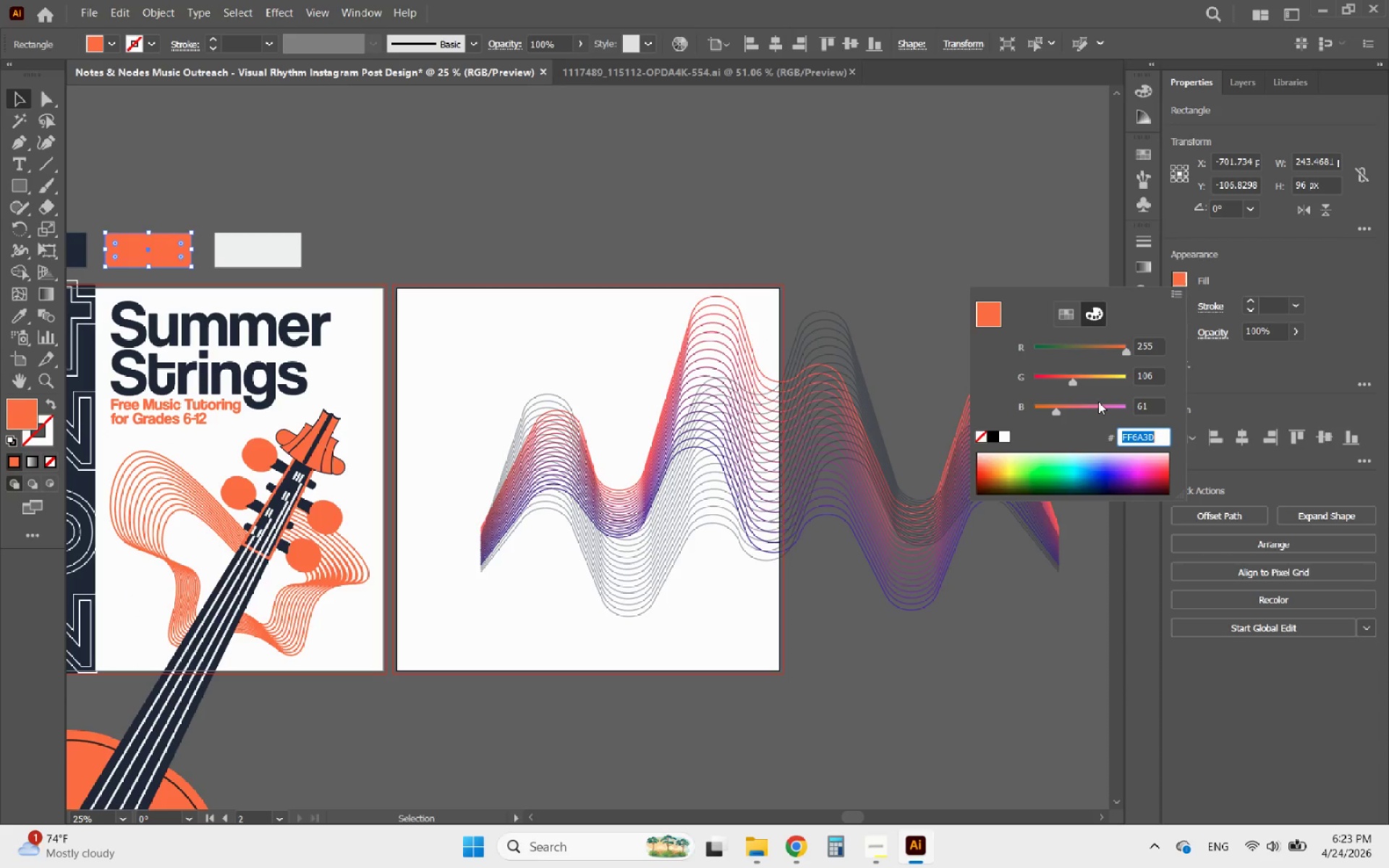 
key(Control+C)
 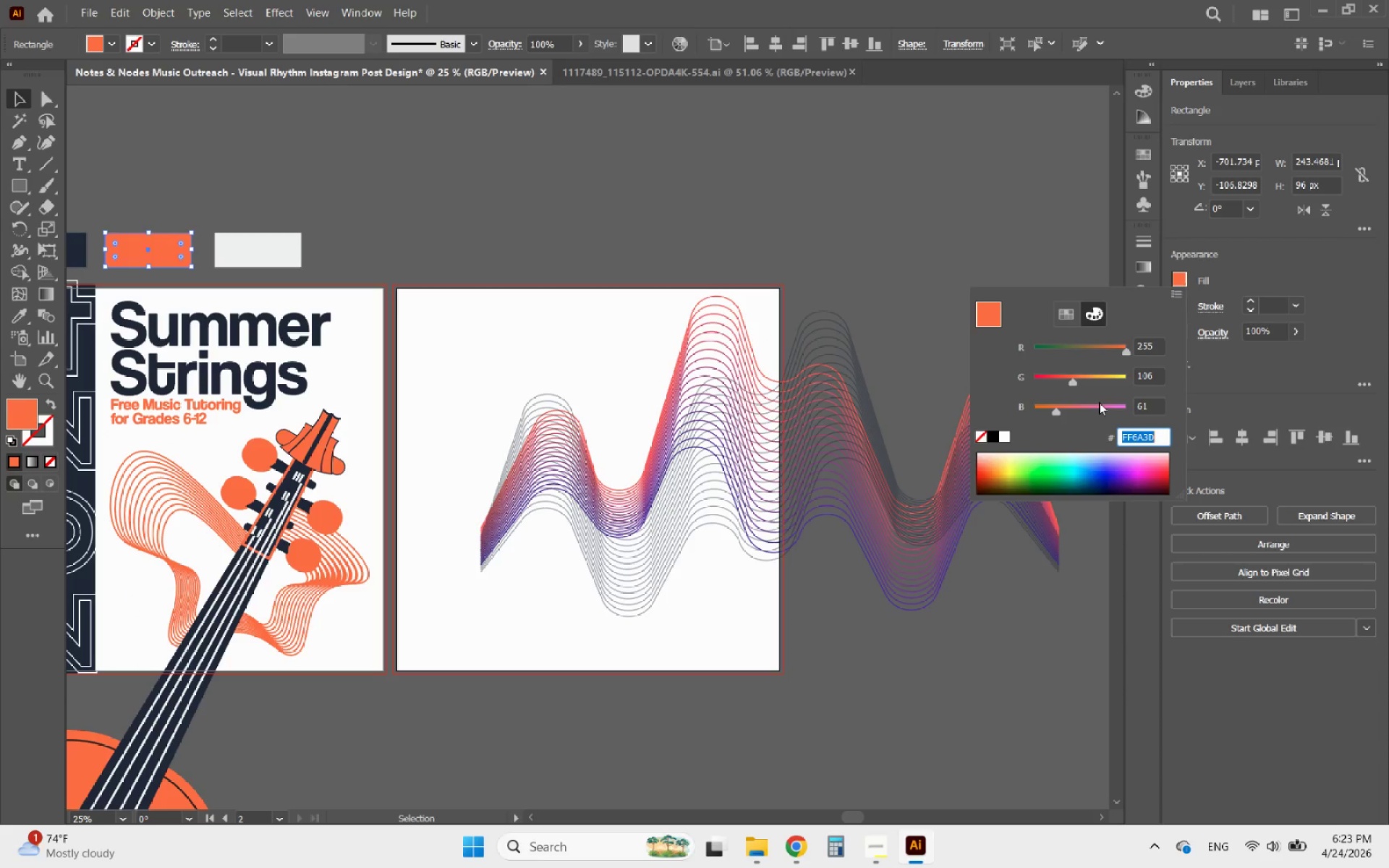 
key(Control+C)
 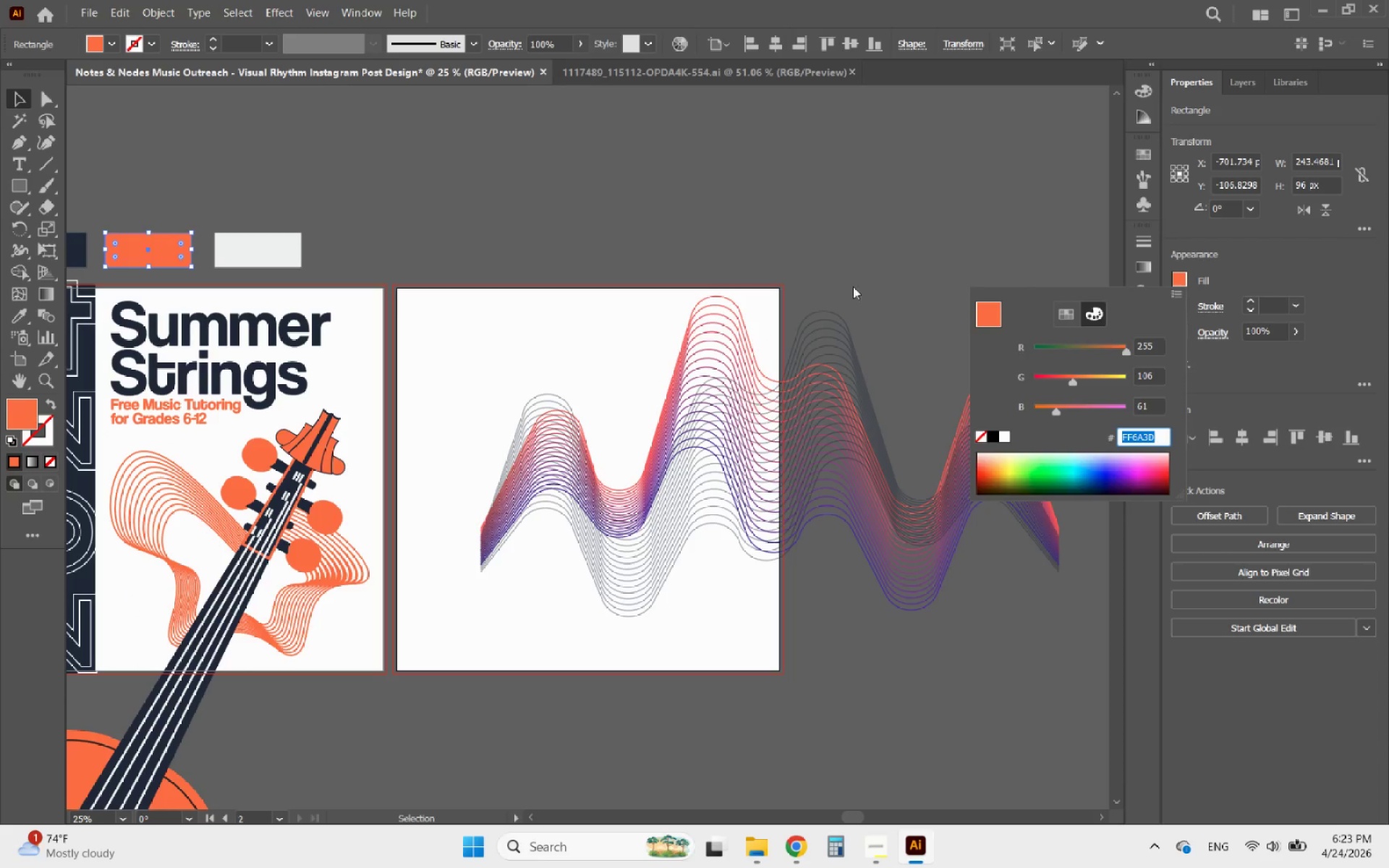 
left_click([839, 274])
 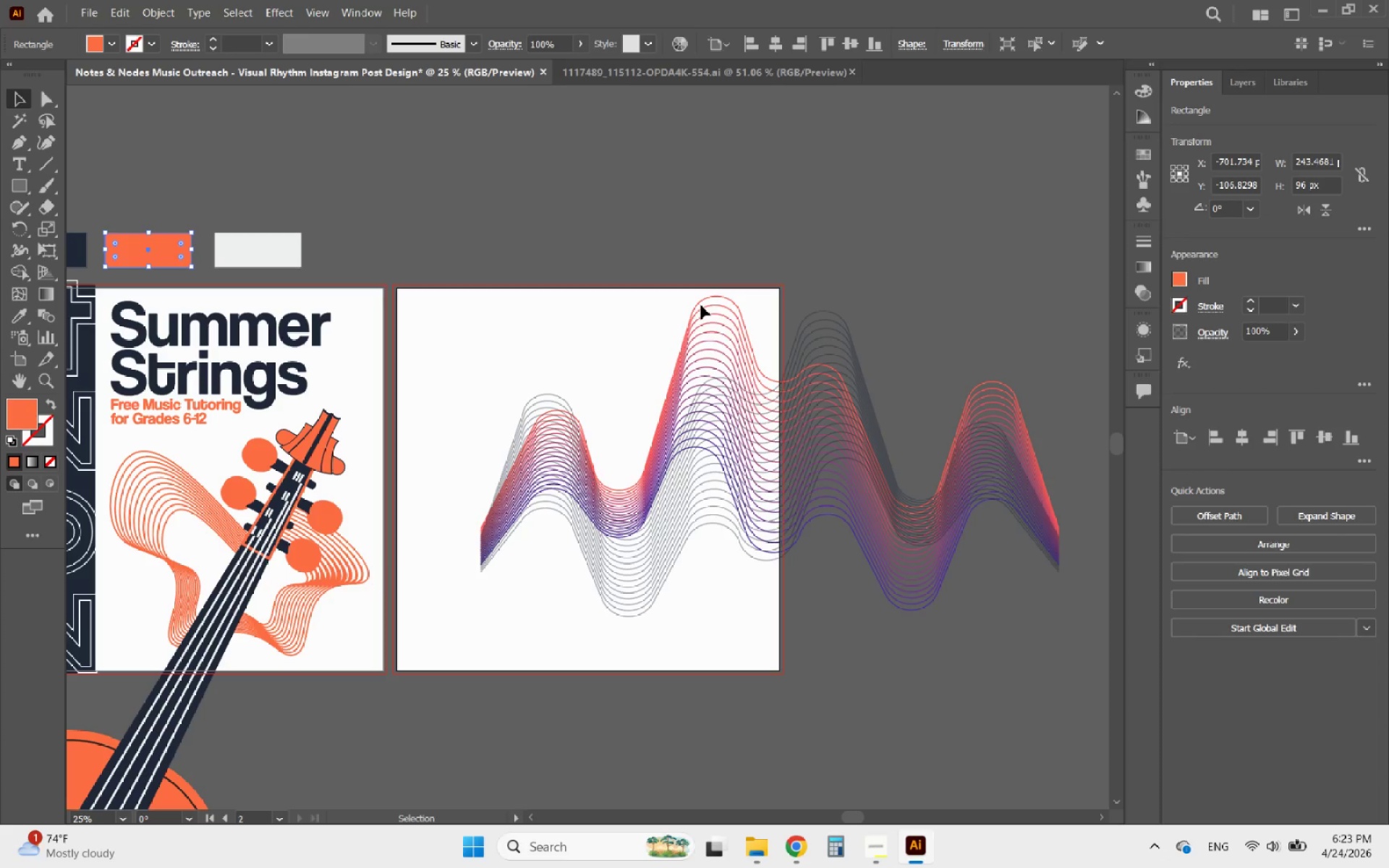 
left_click([700, 305])
 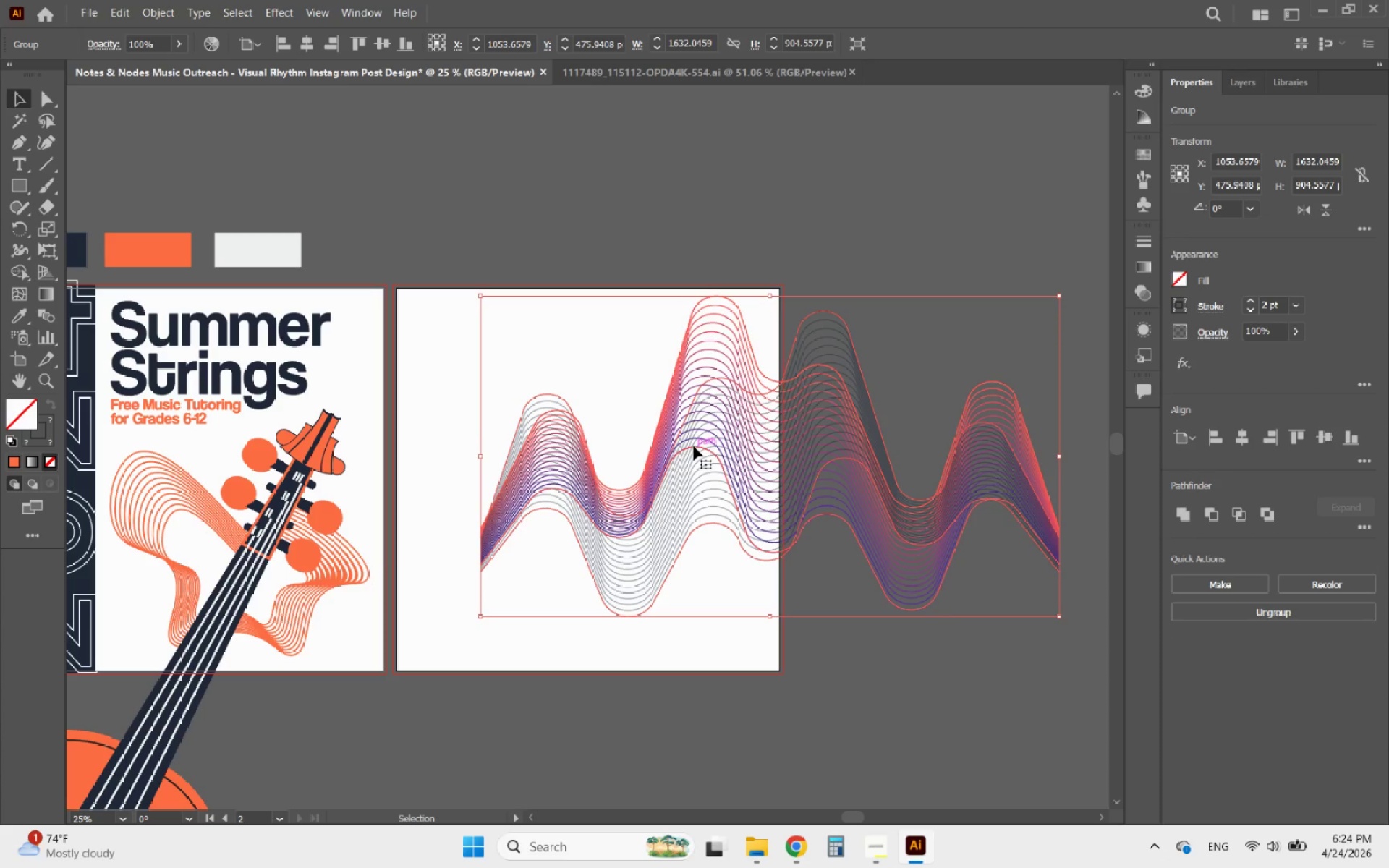 
double_click([694, 446])
 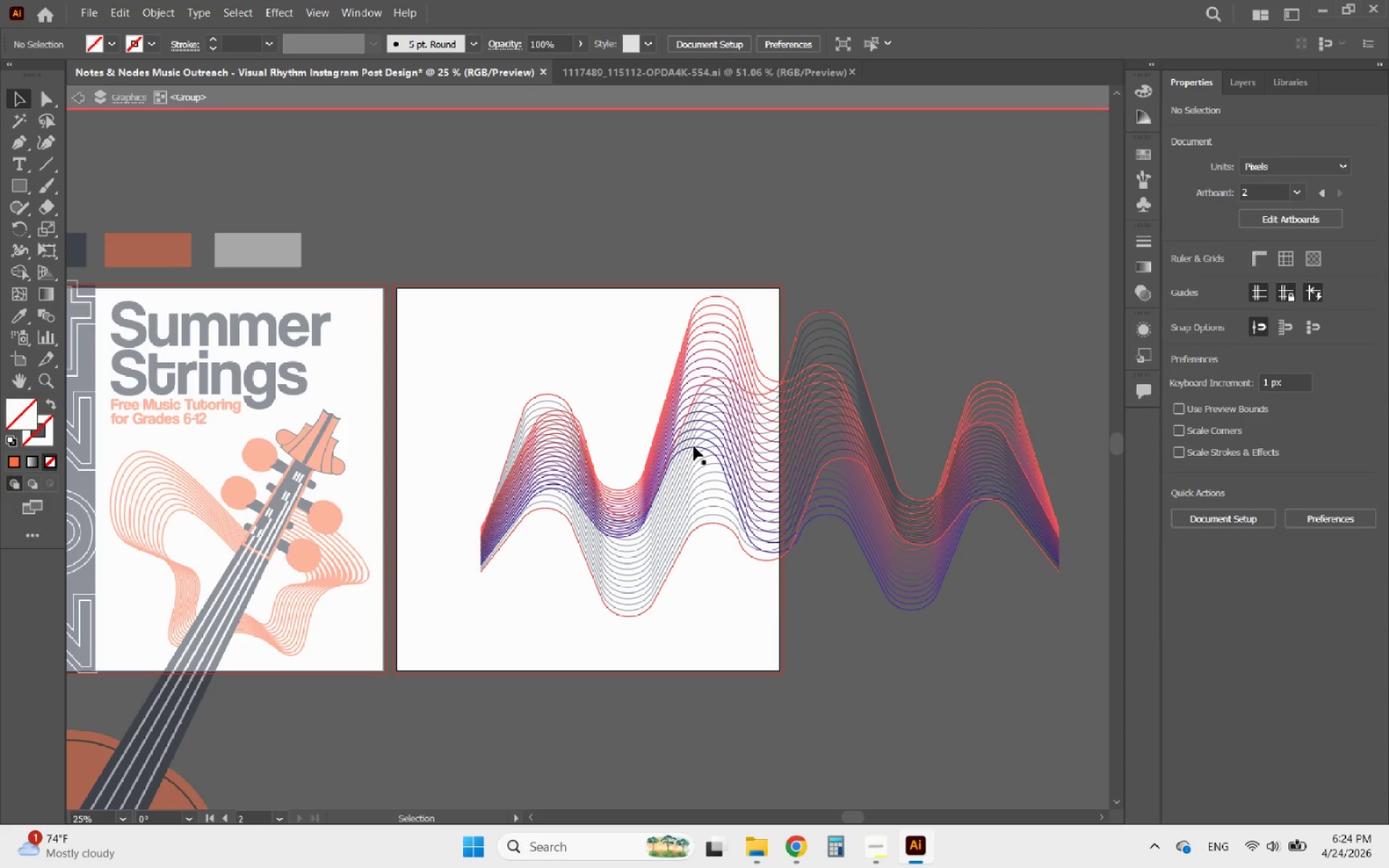 
triple_click([694, 446])
 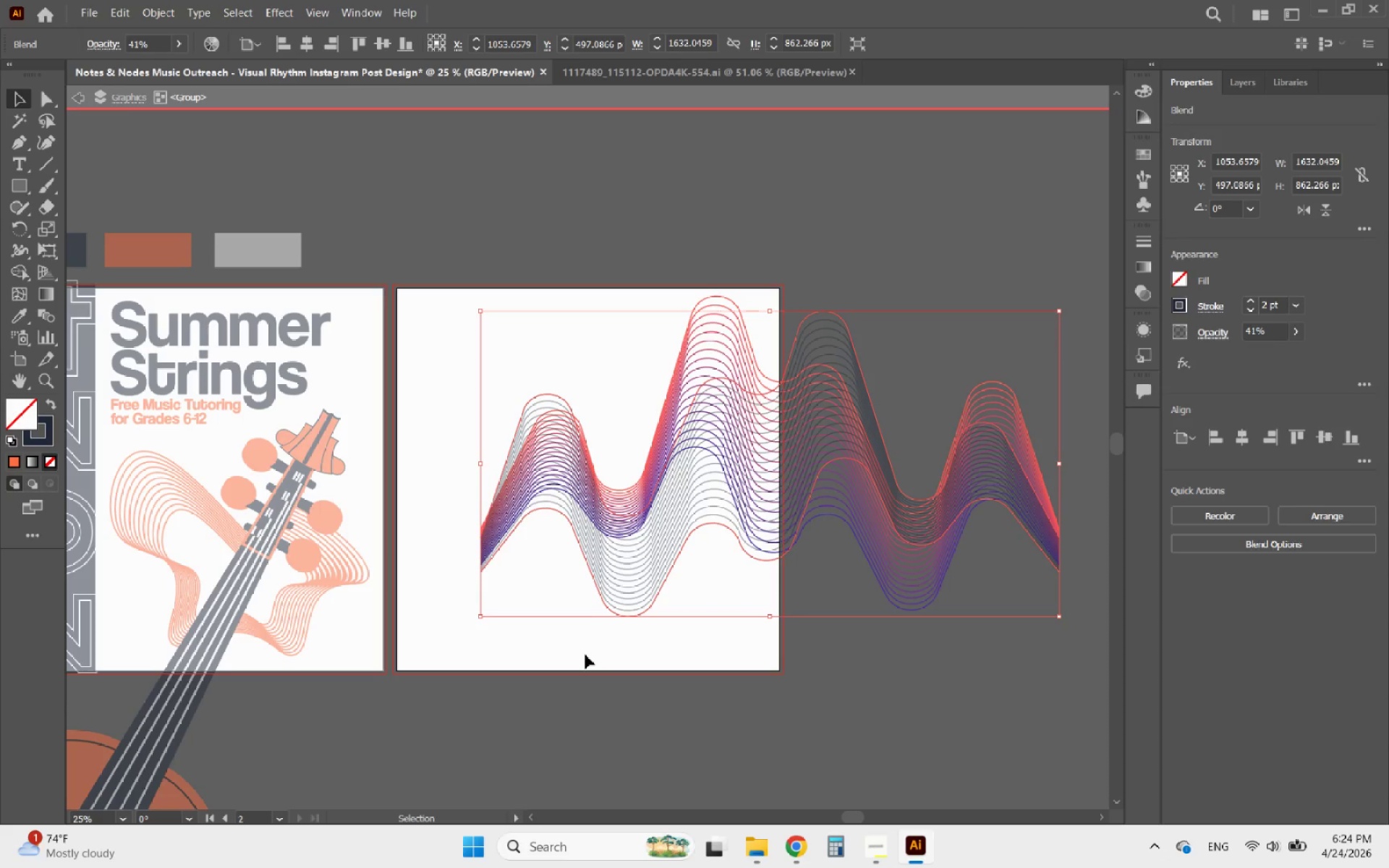 
hold_key(key=AltLeft, duration=0.53)
scroll: coordinate [739, 438], scroll_direction: up, amount: 2.0
 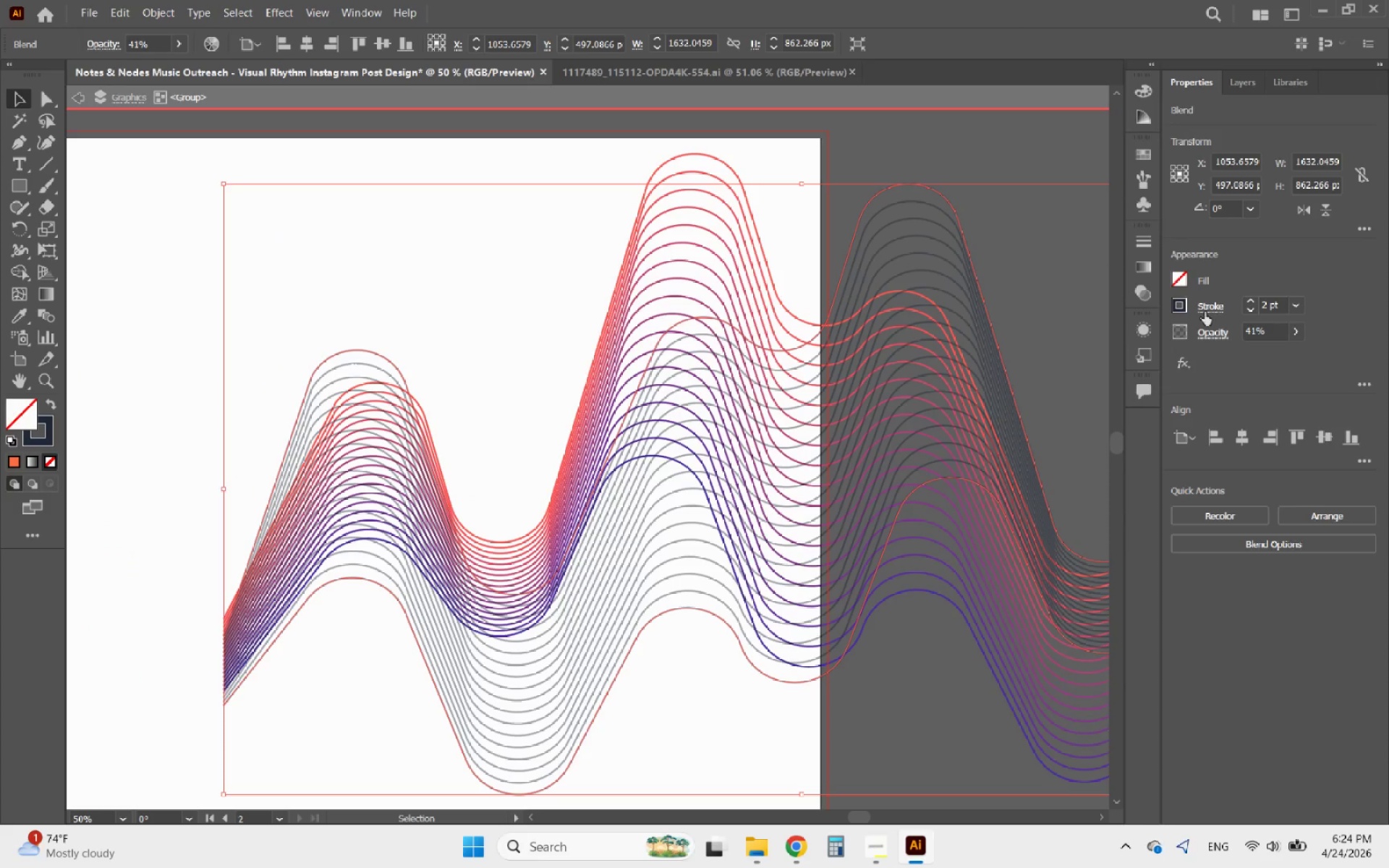 
left_click([1184, 306])
 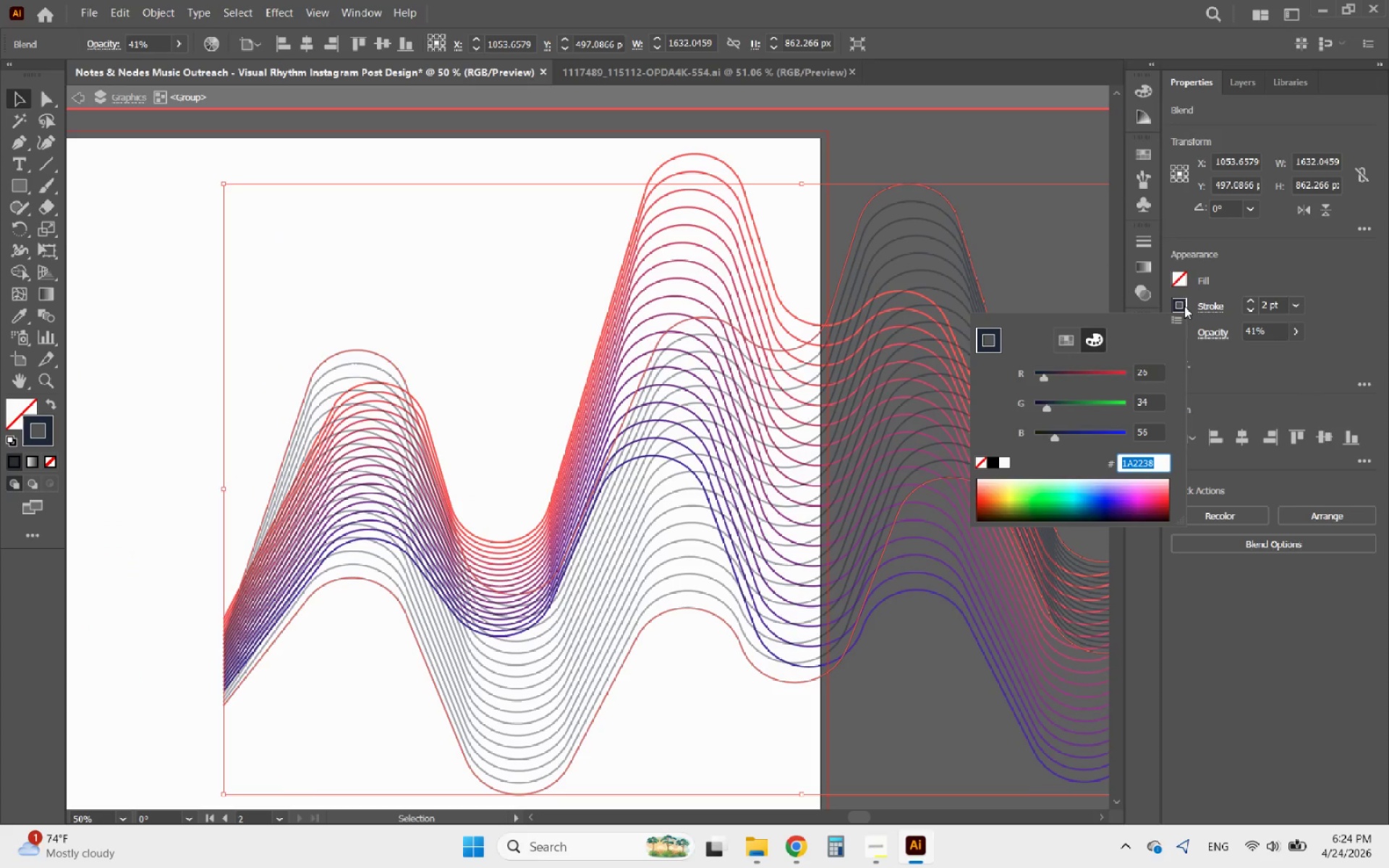 
key(Control+V)
 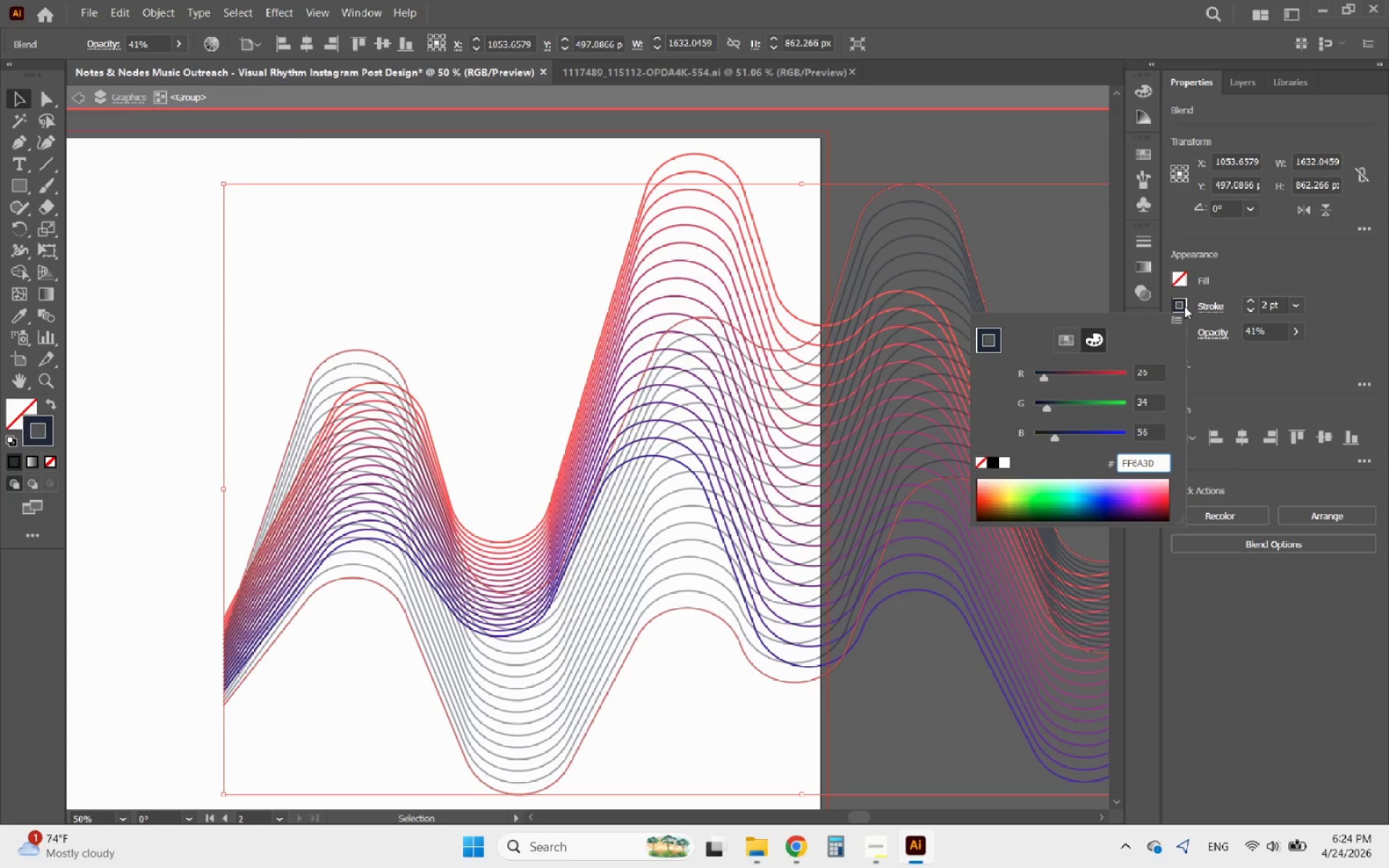 
key(Enter)
 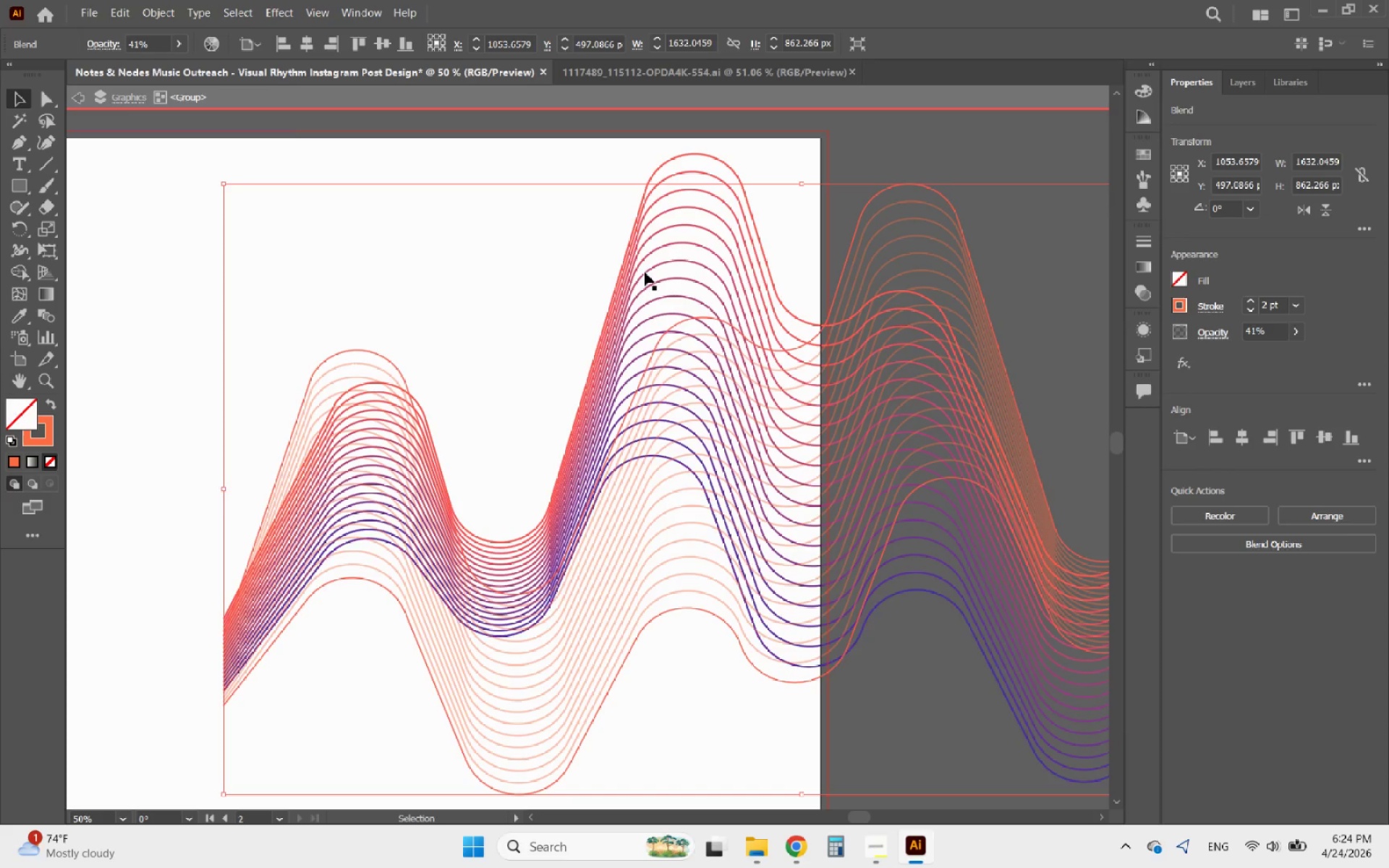 
left_click([593, 231])
 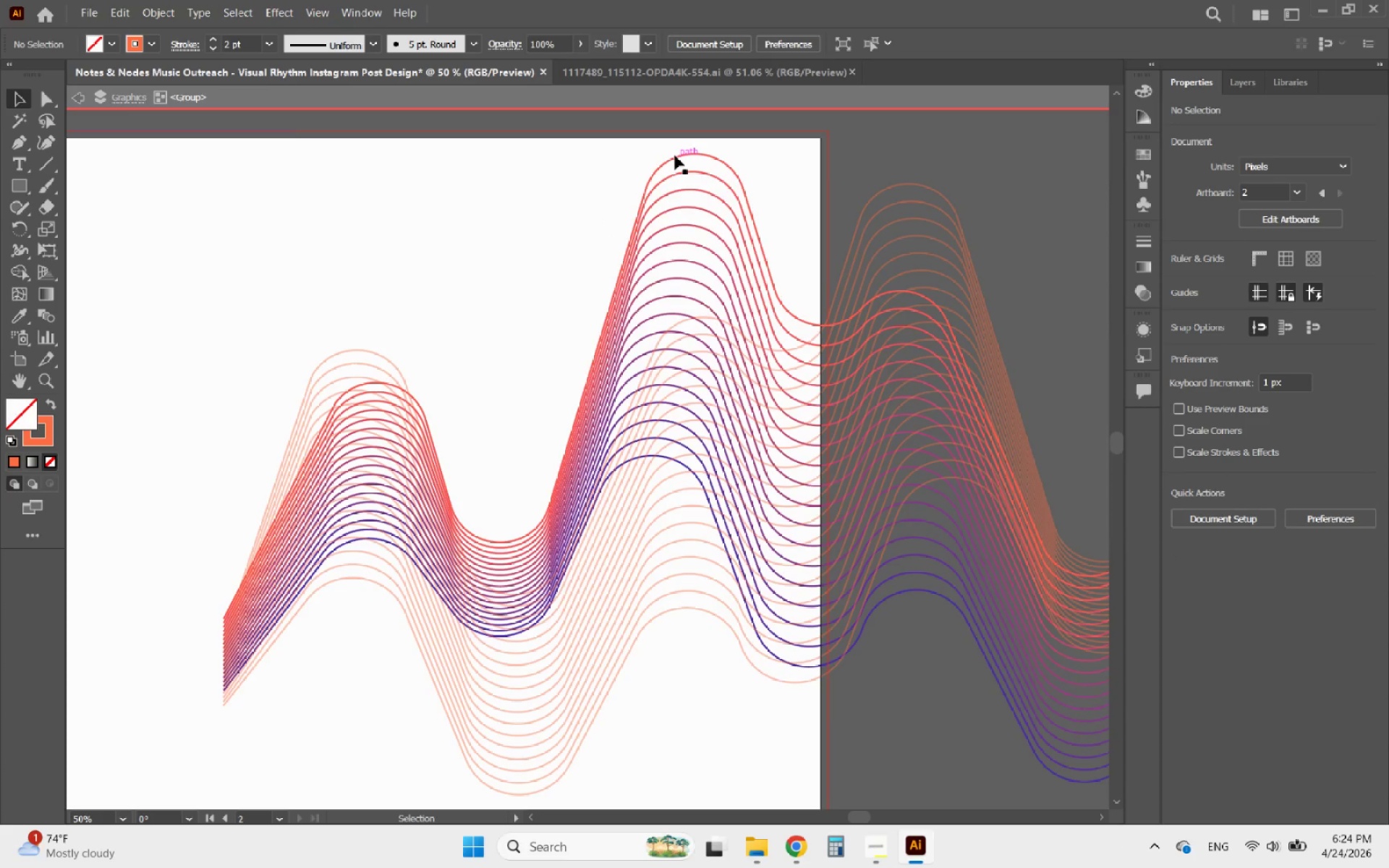 
left_click([675, 156])
 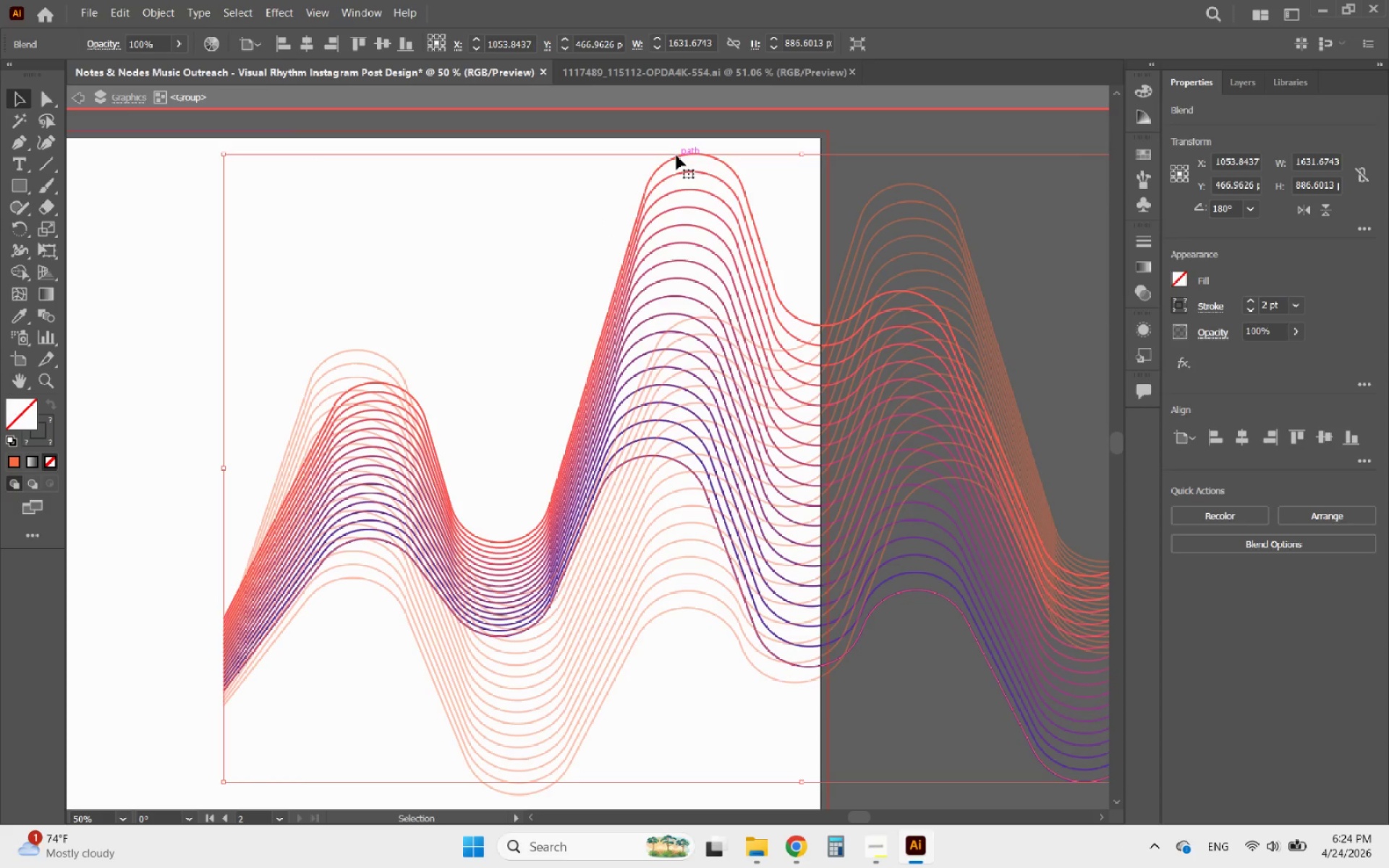 
left_click_drag(start_coordinate=[676, 157], to_coordinate=[719, 165])
 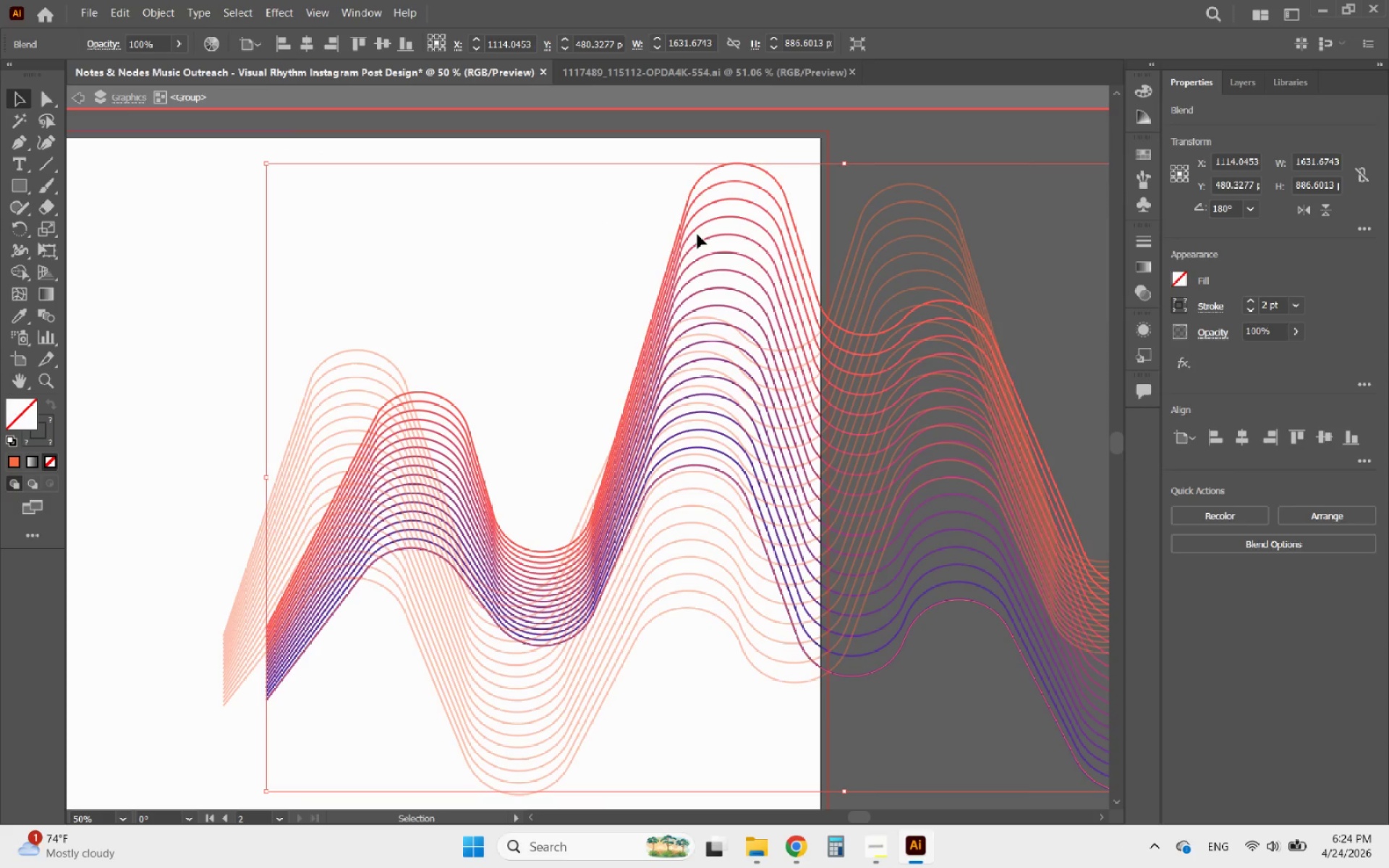 
key(Control+Z)
 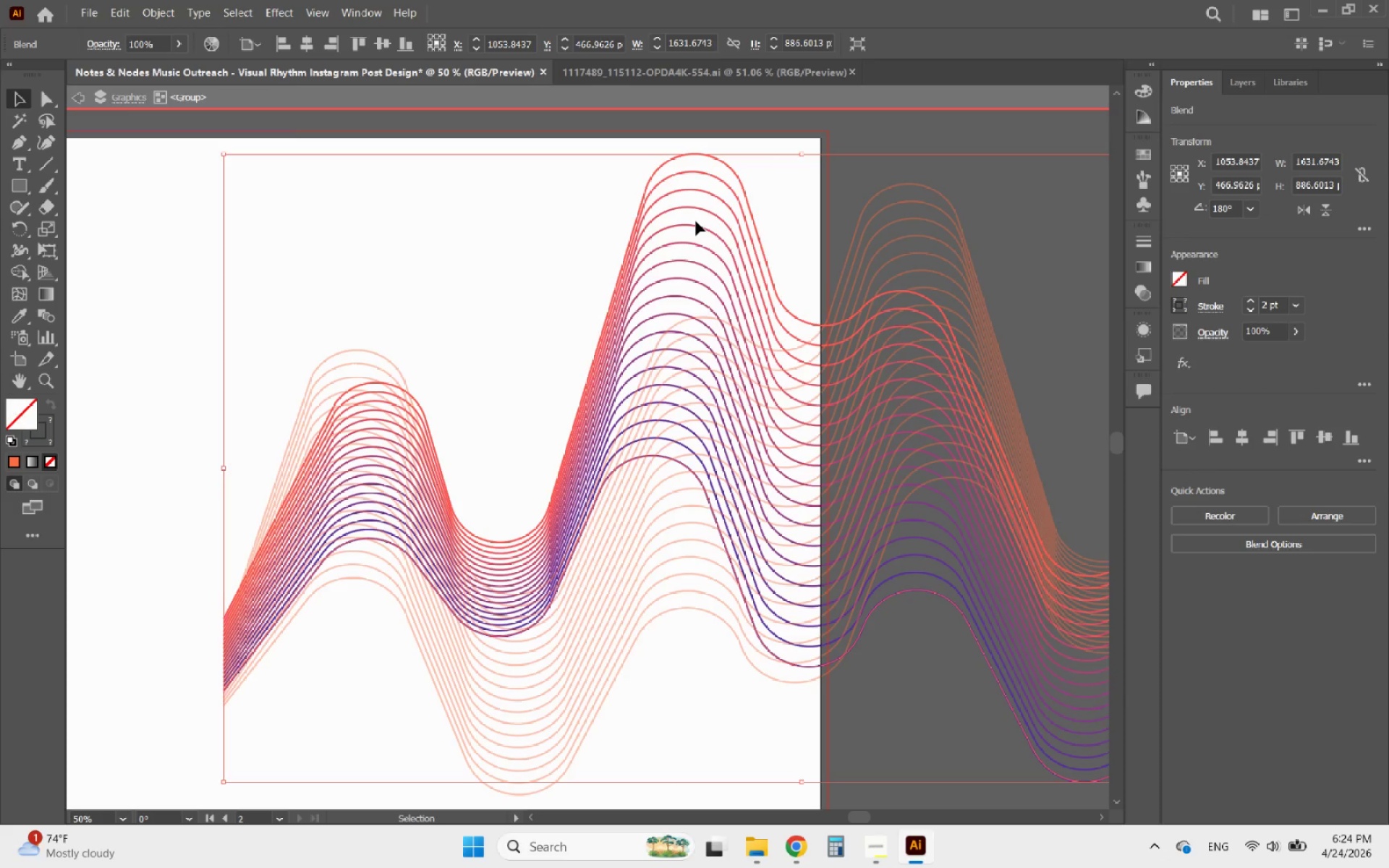 
key(Control+Z)
 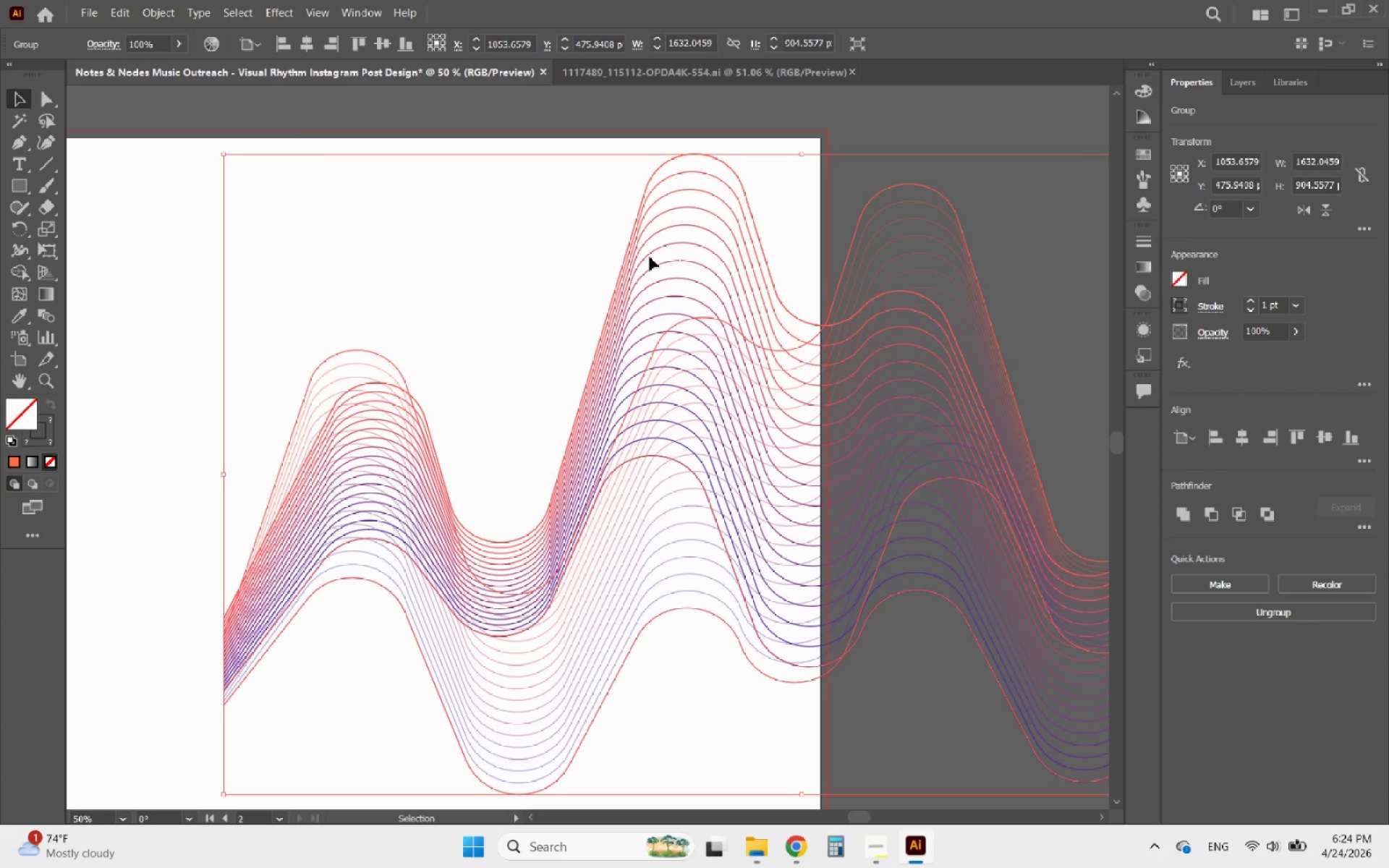 
left_click([569, 268])
 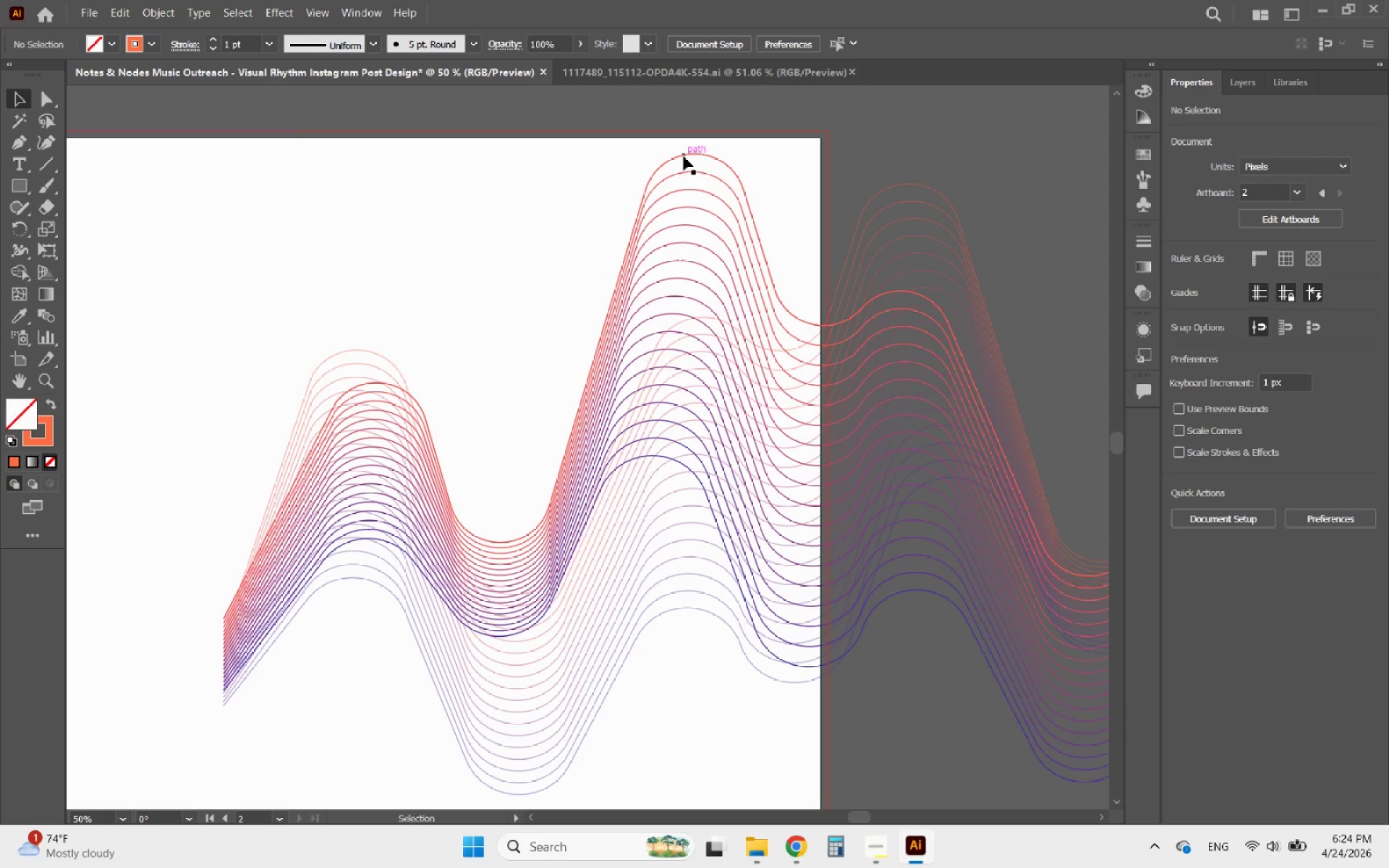 
double_click([684, 156])
 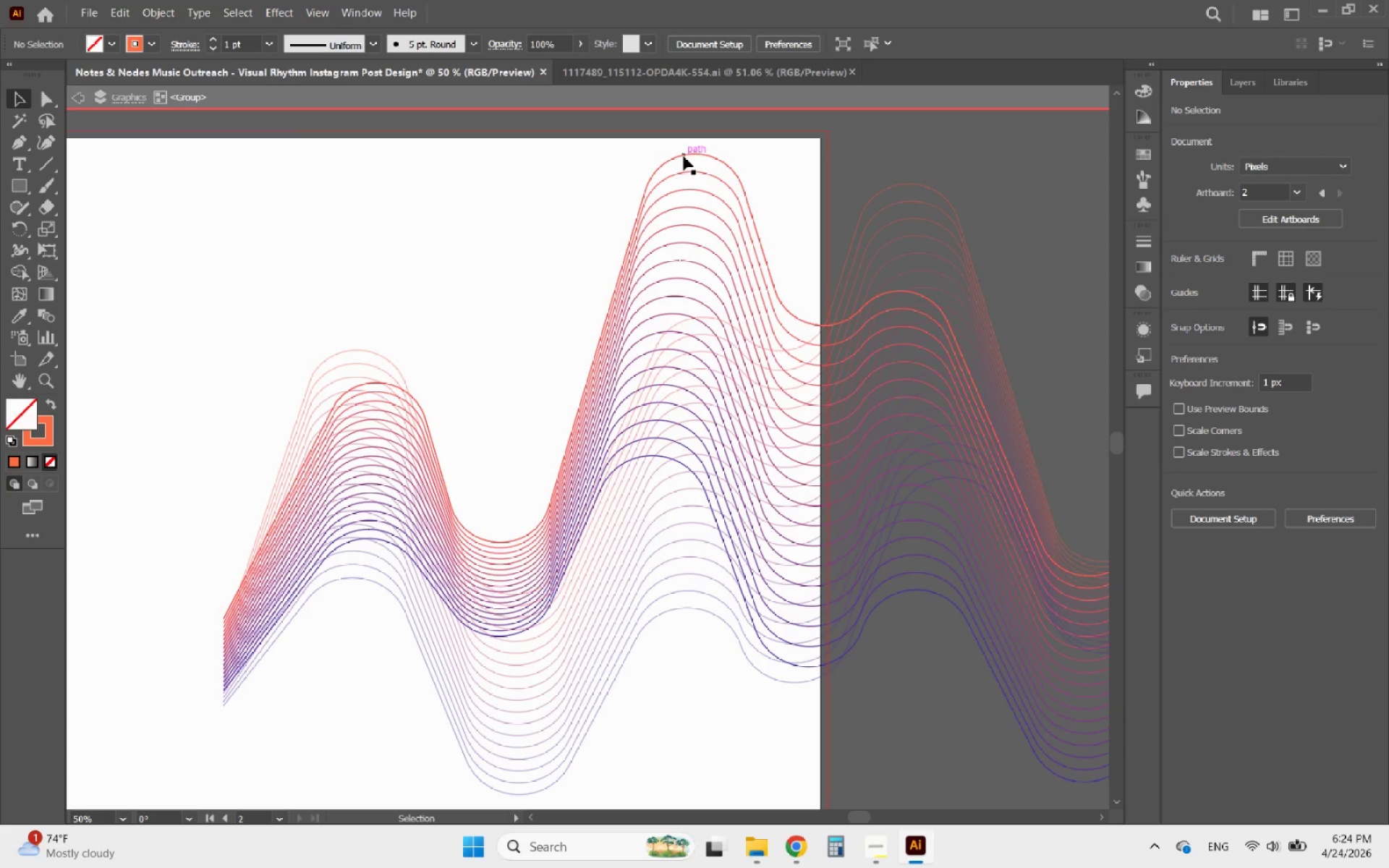 
triple_click([684, 156])
 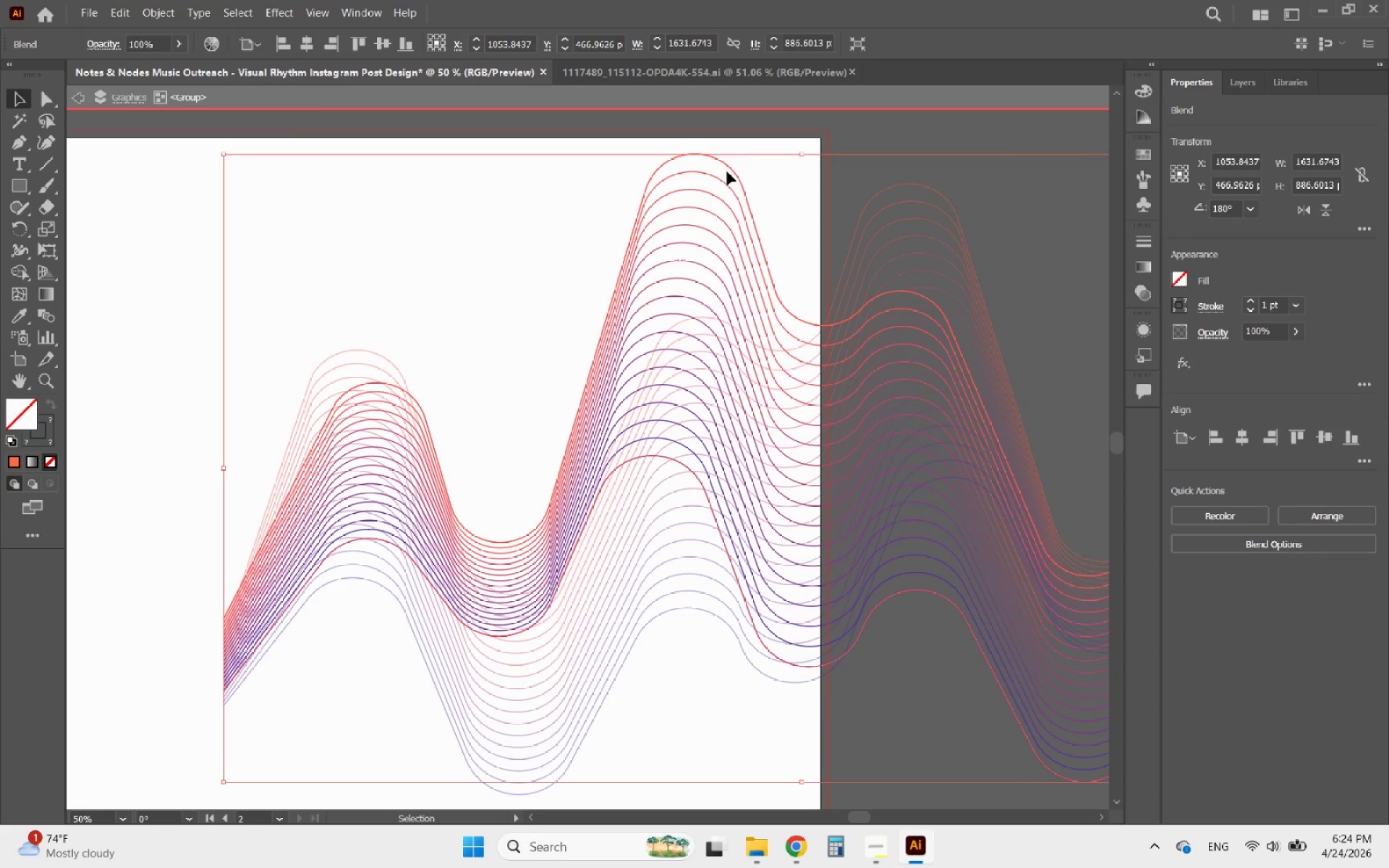 
double_click([725, 163])
 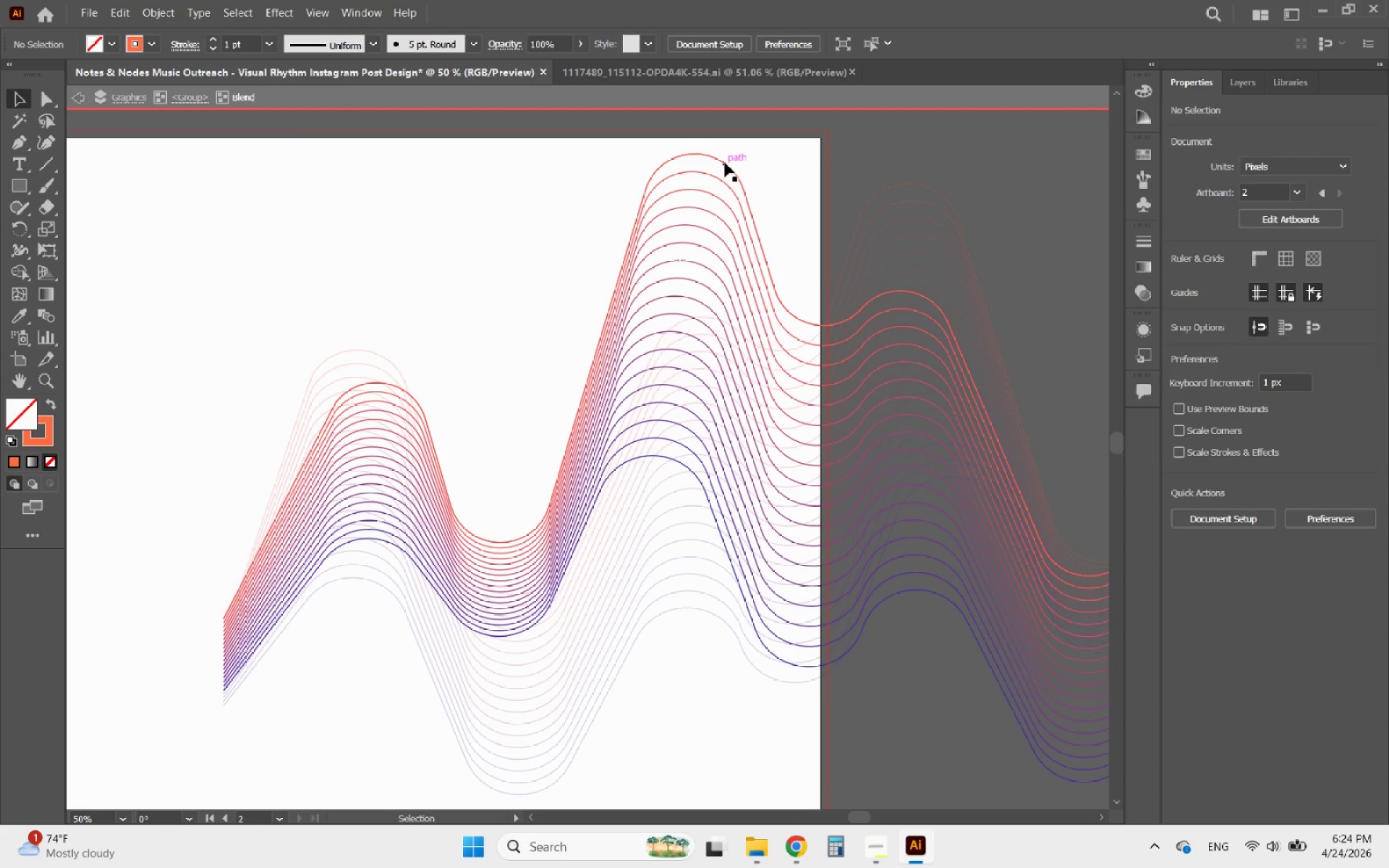 
triple_click([725, 163])
 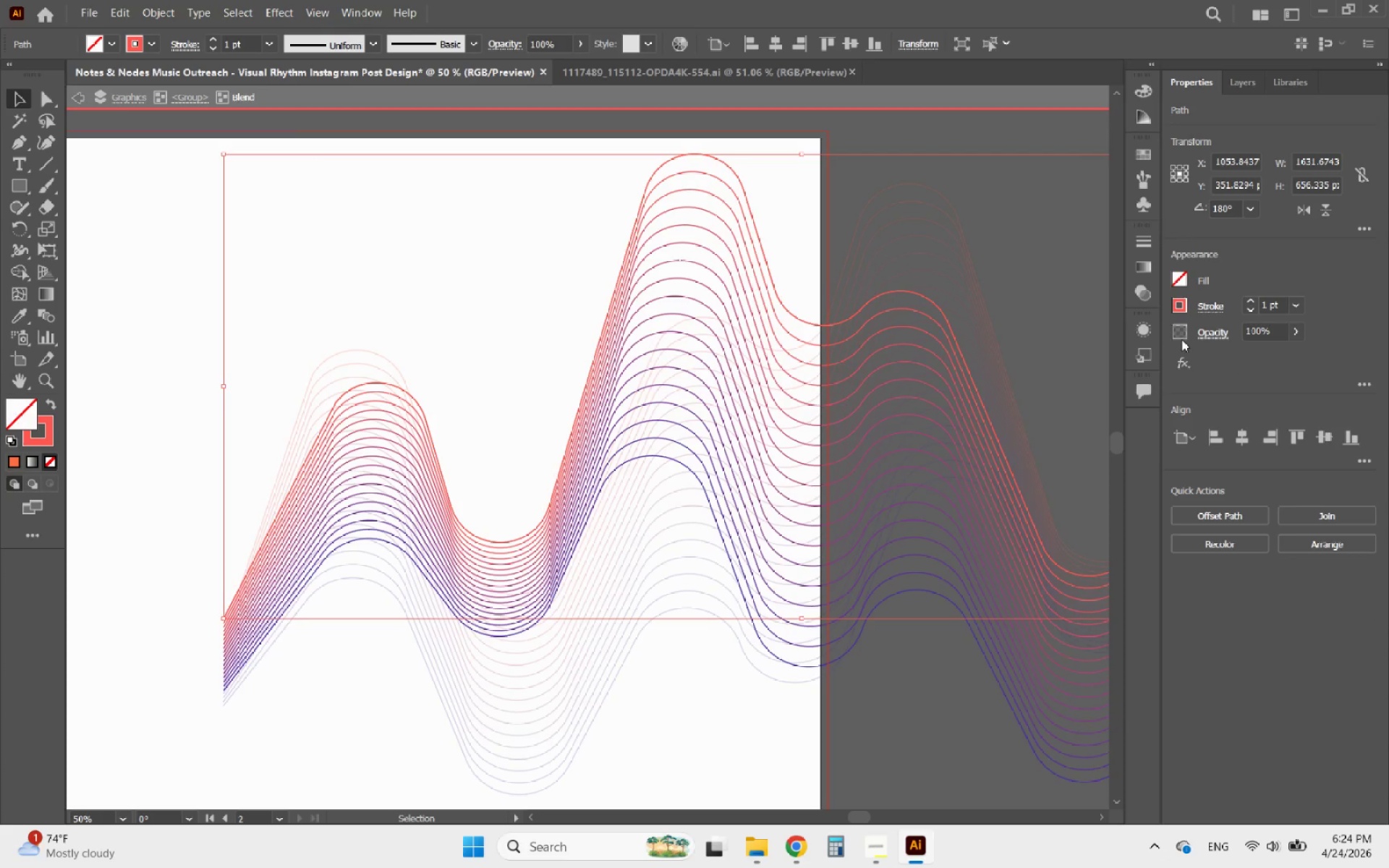 
left_click([1174, 310])
 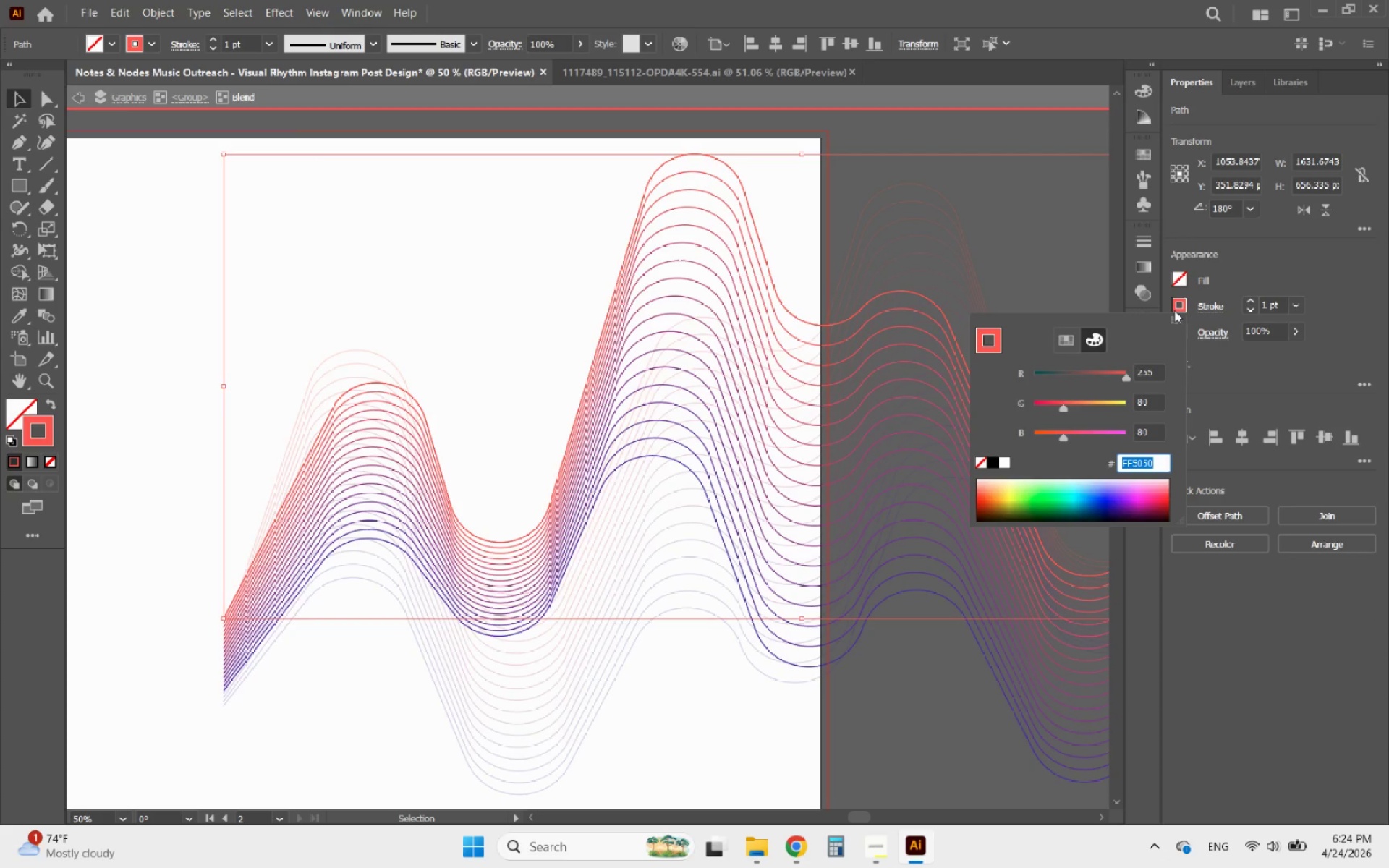 
key(Control+V)
 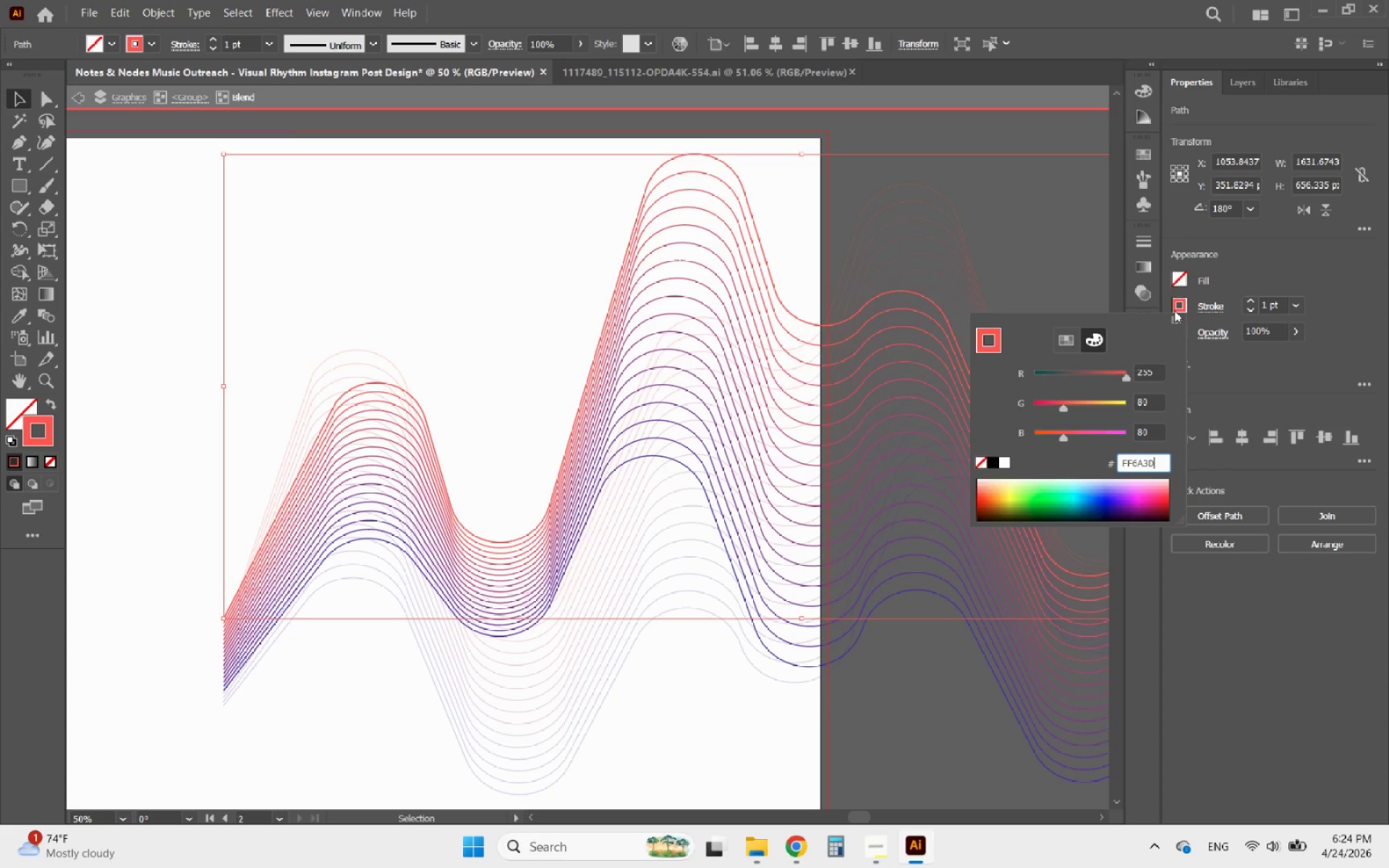 
key(Enter)